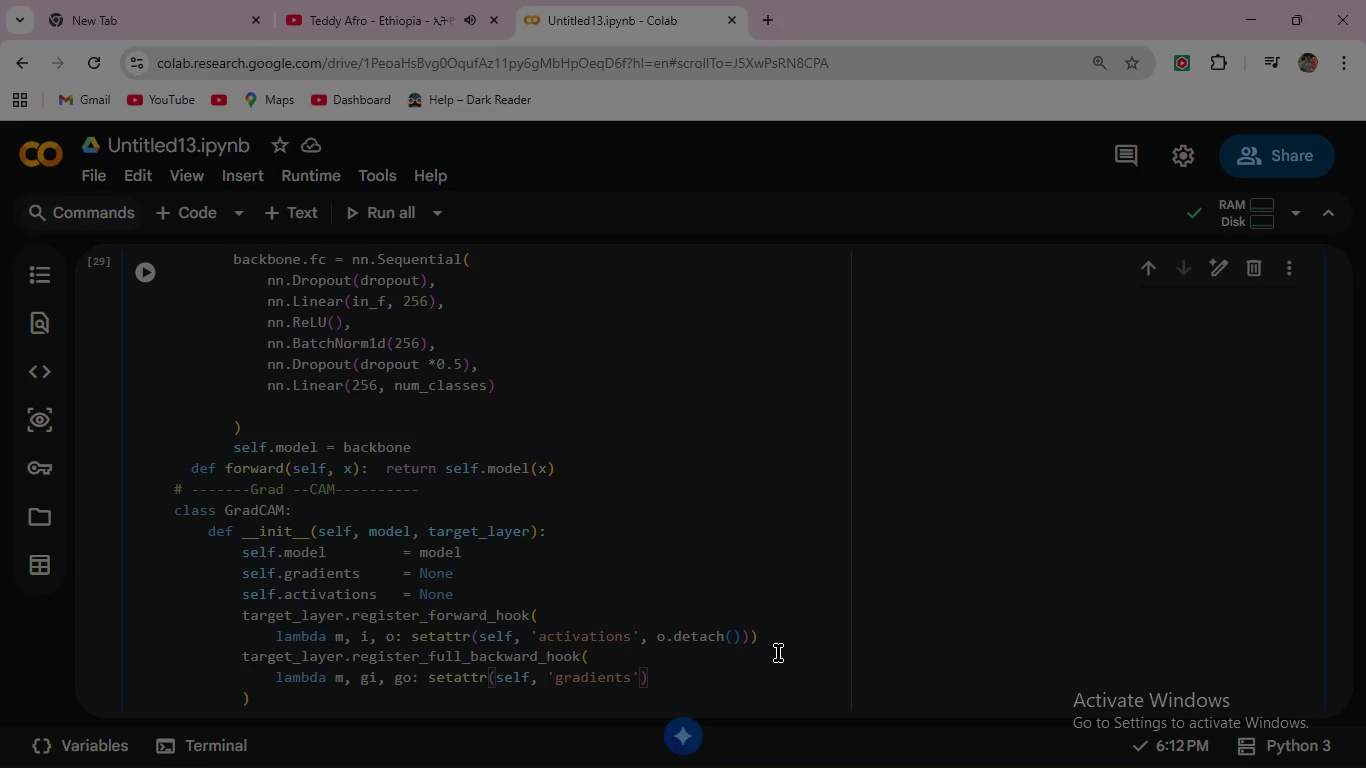 
key(ArrowRight)
 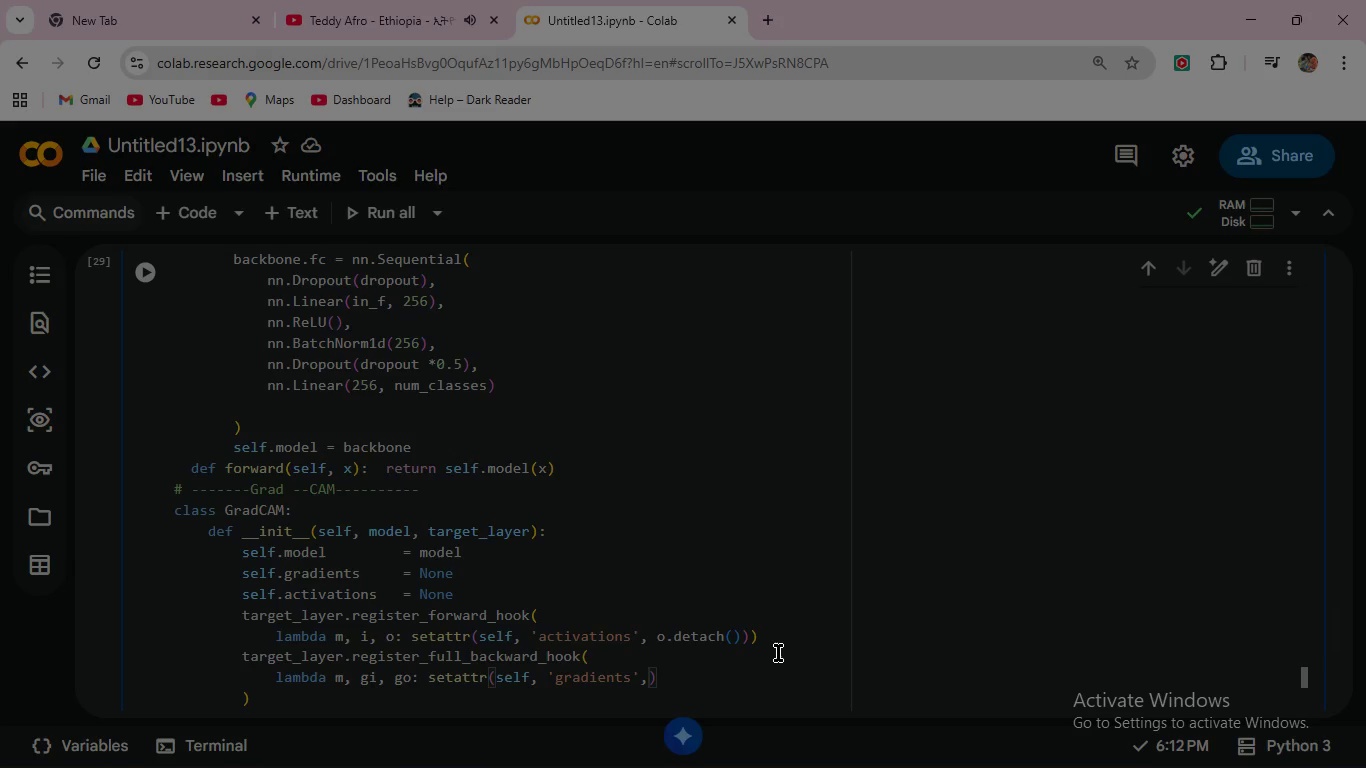 
type(, go[0)
 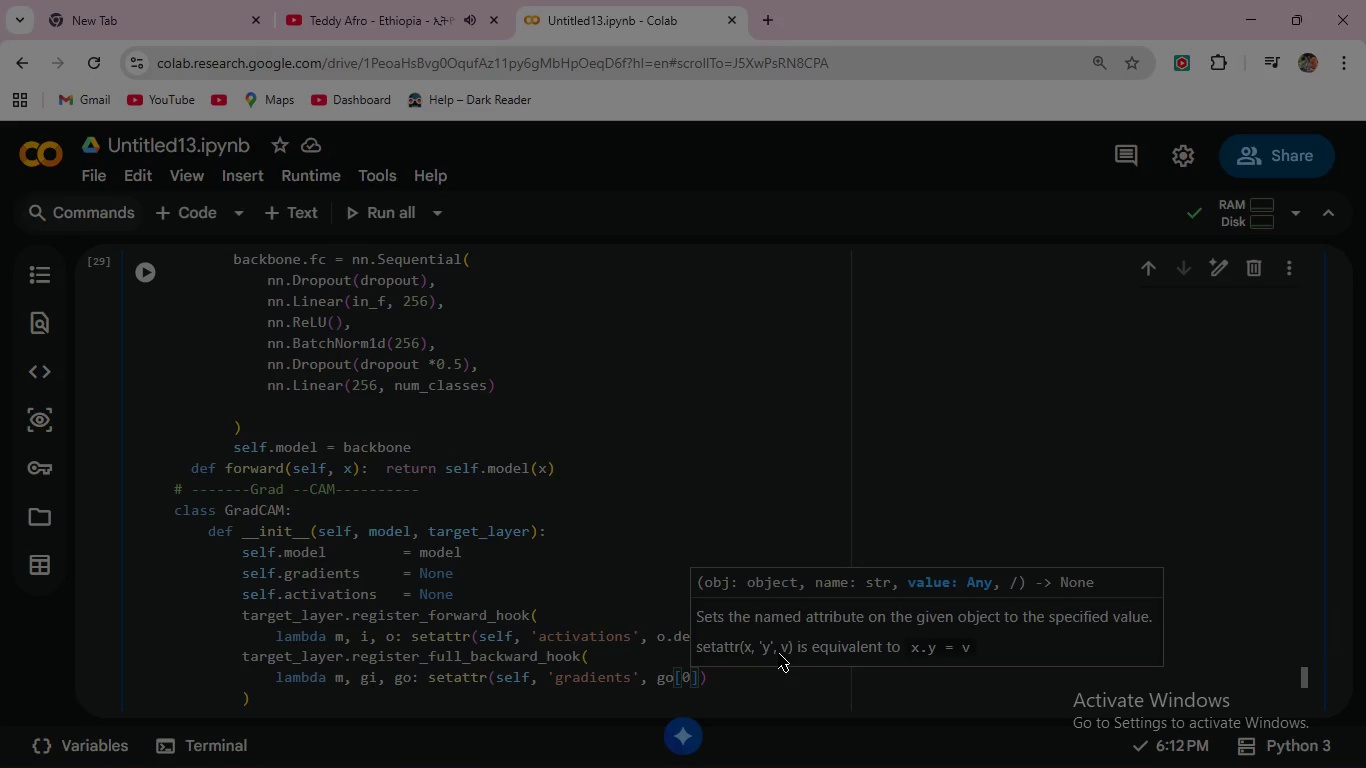 
key(ArrowRight)
 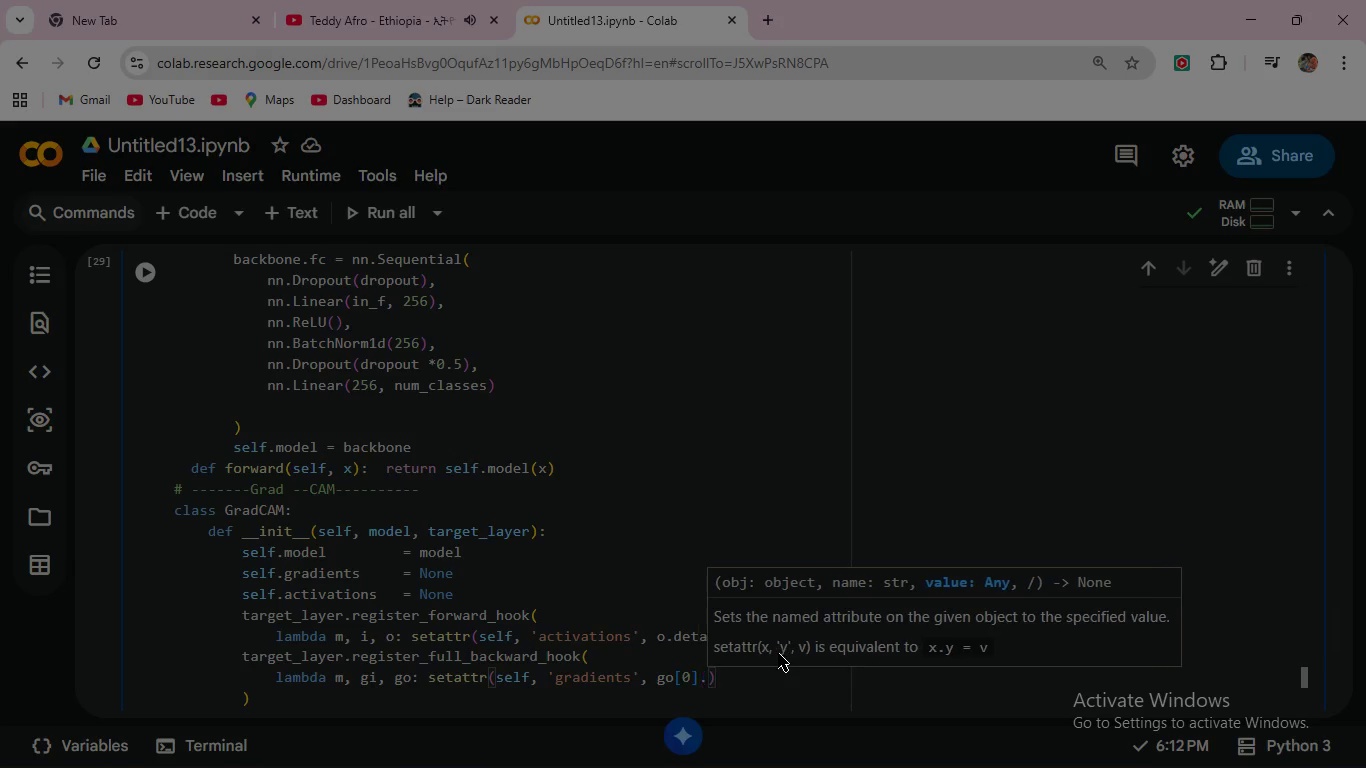 
type(.det)
 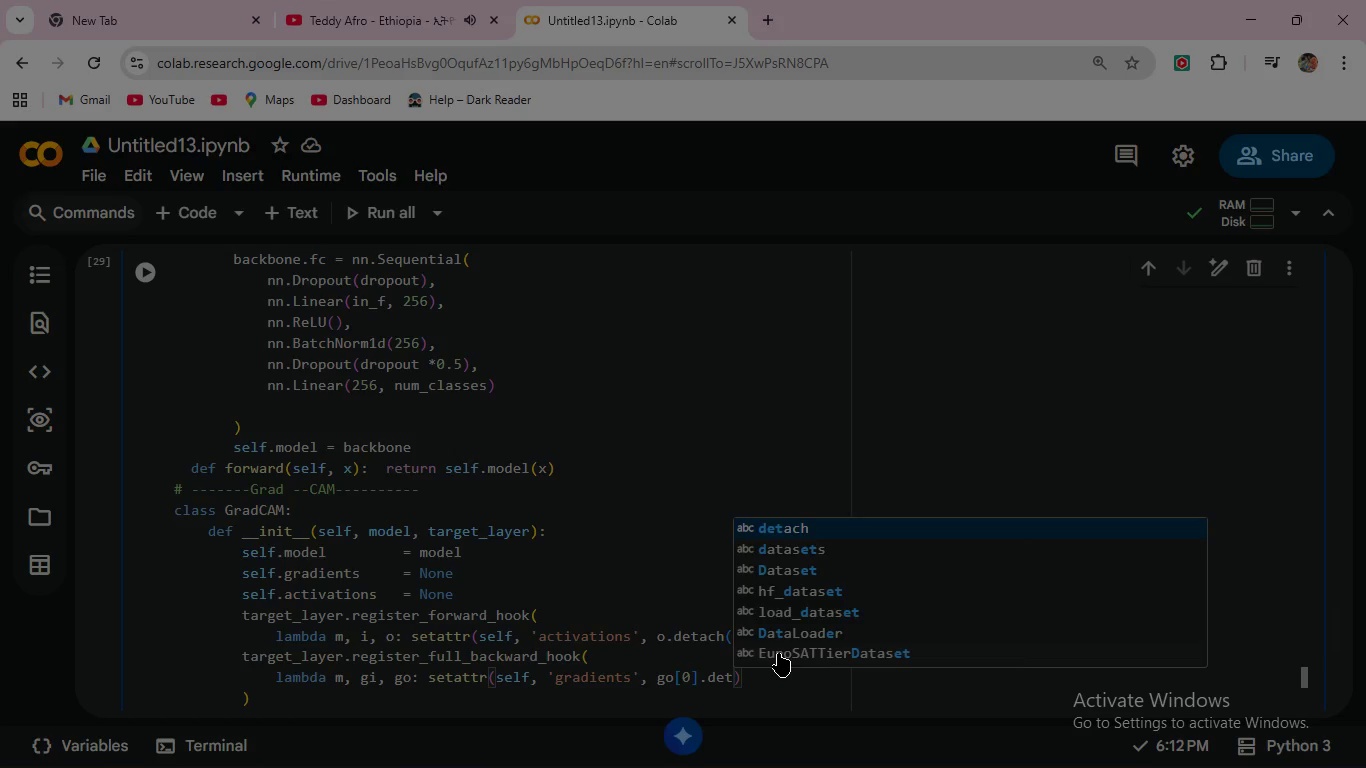 
key(Enter)
 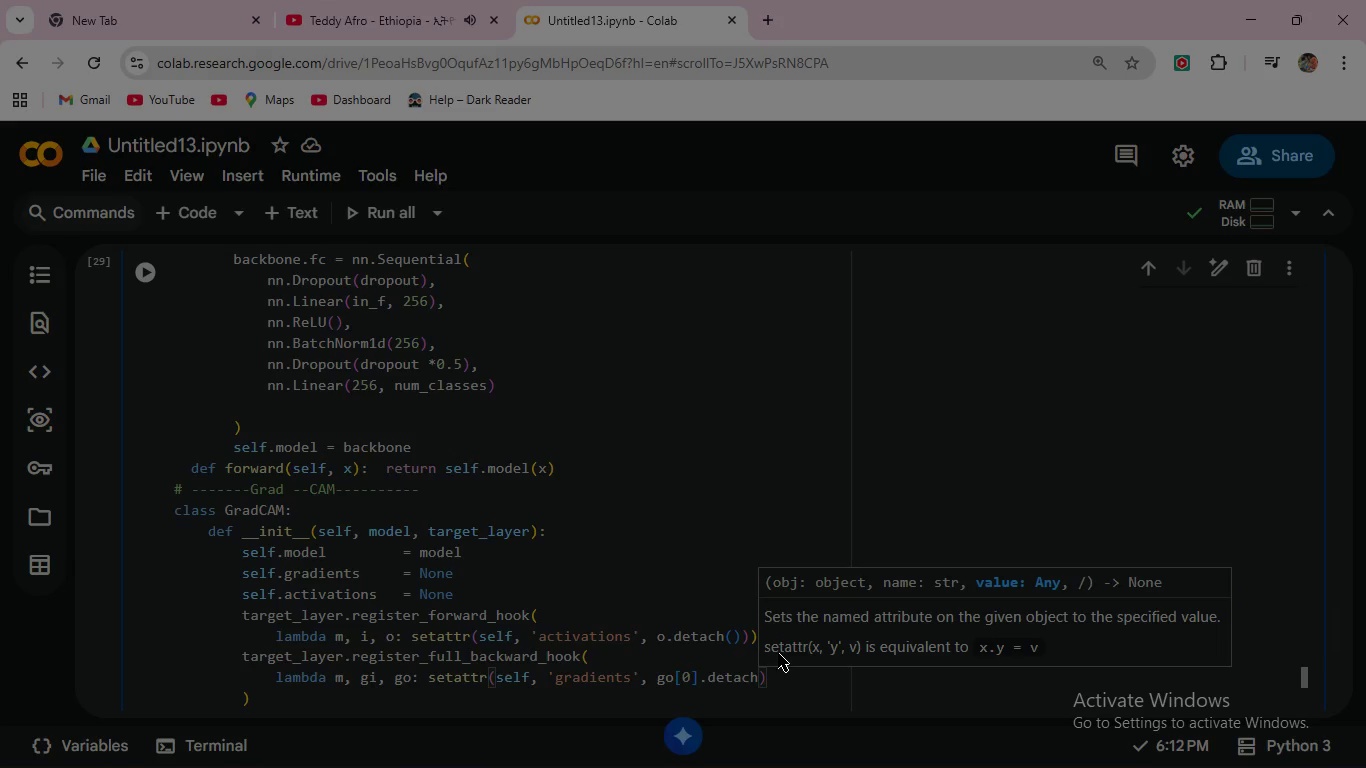 
key(Shift+9)
 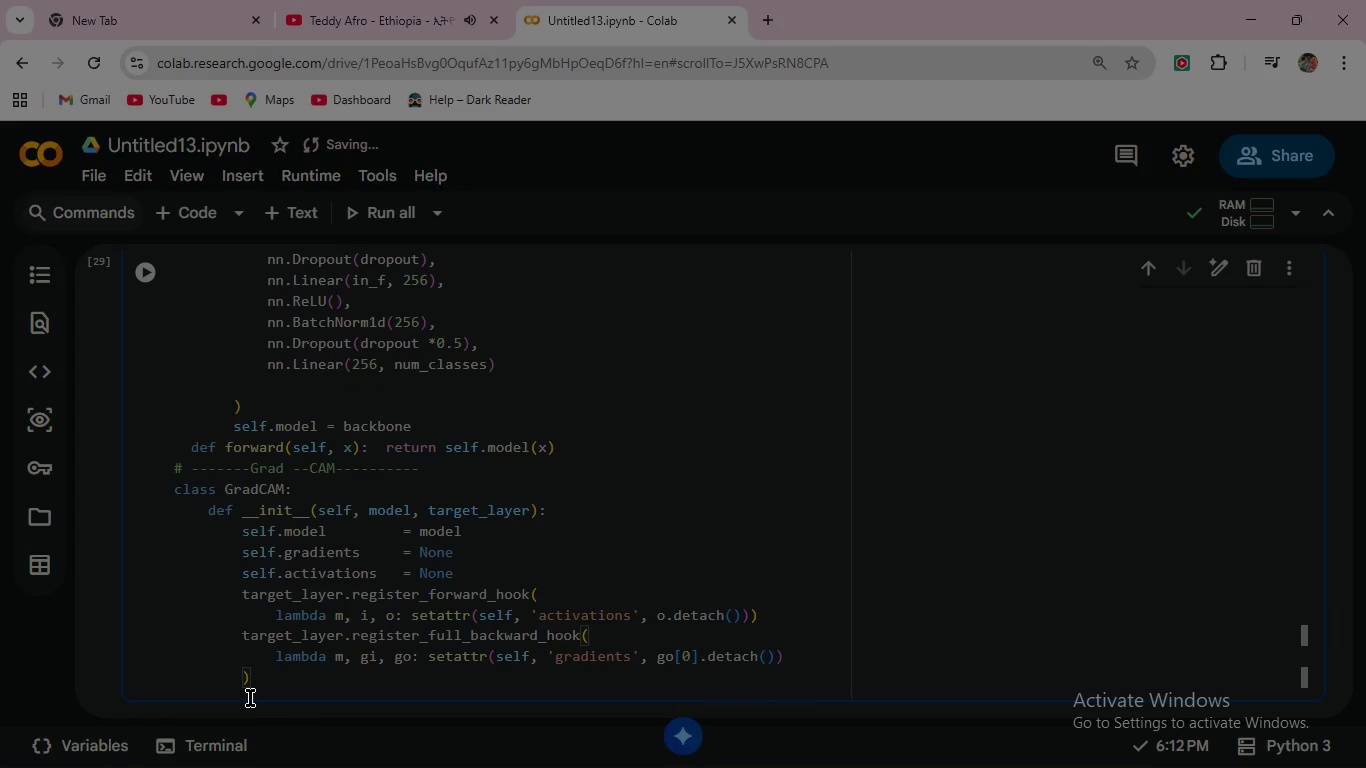 
wait(6.59)
 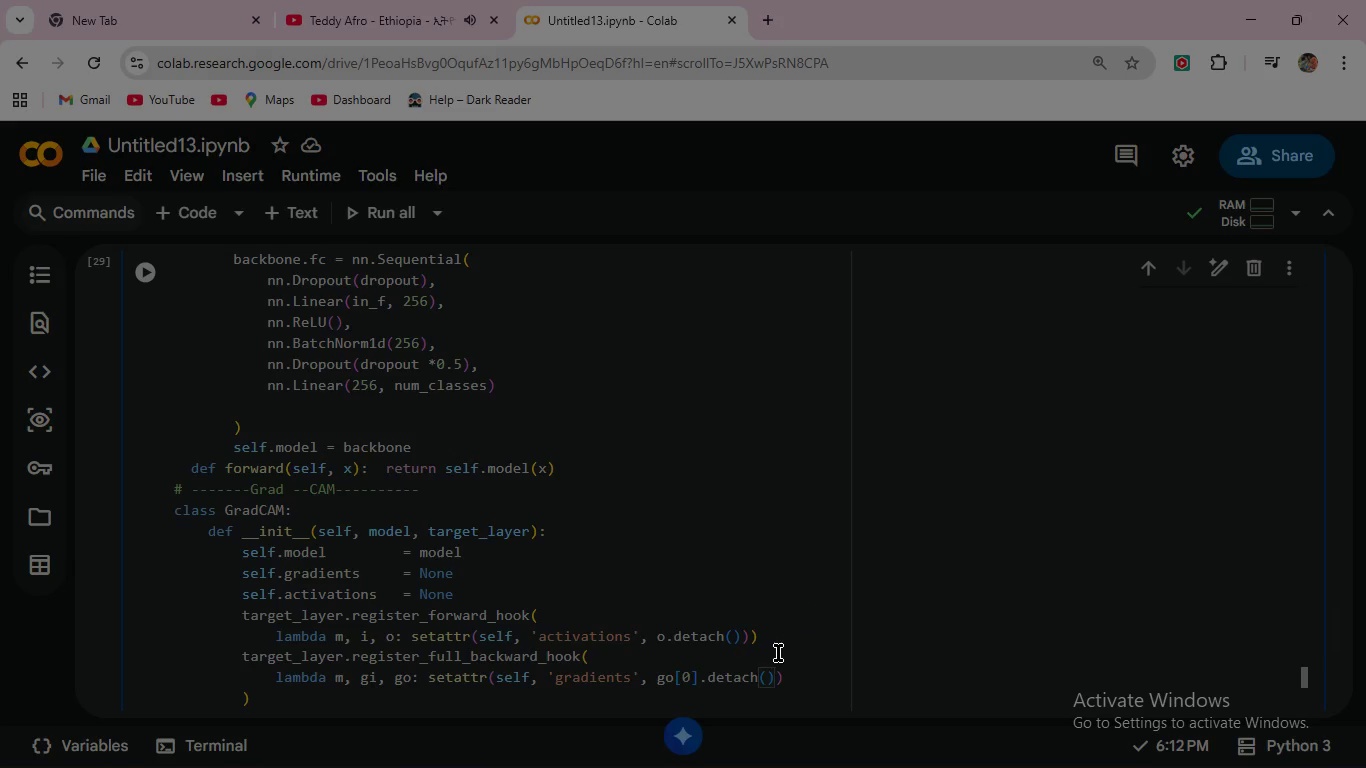 
key(Backspace)
 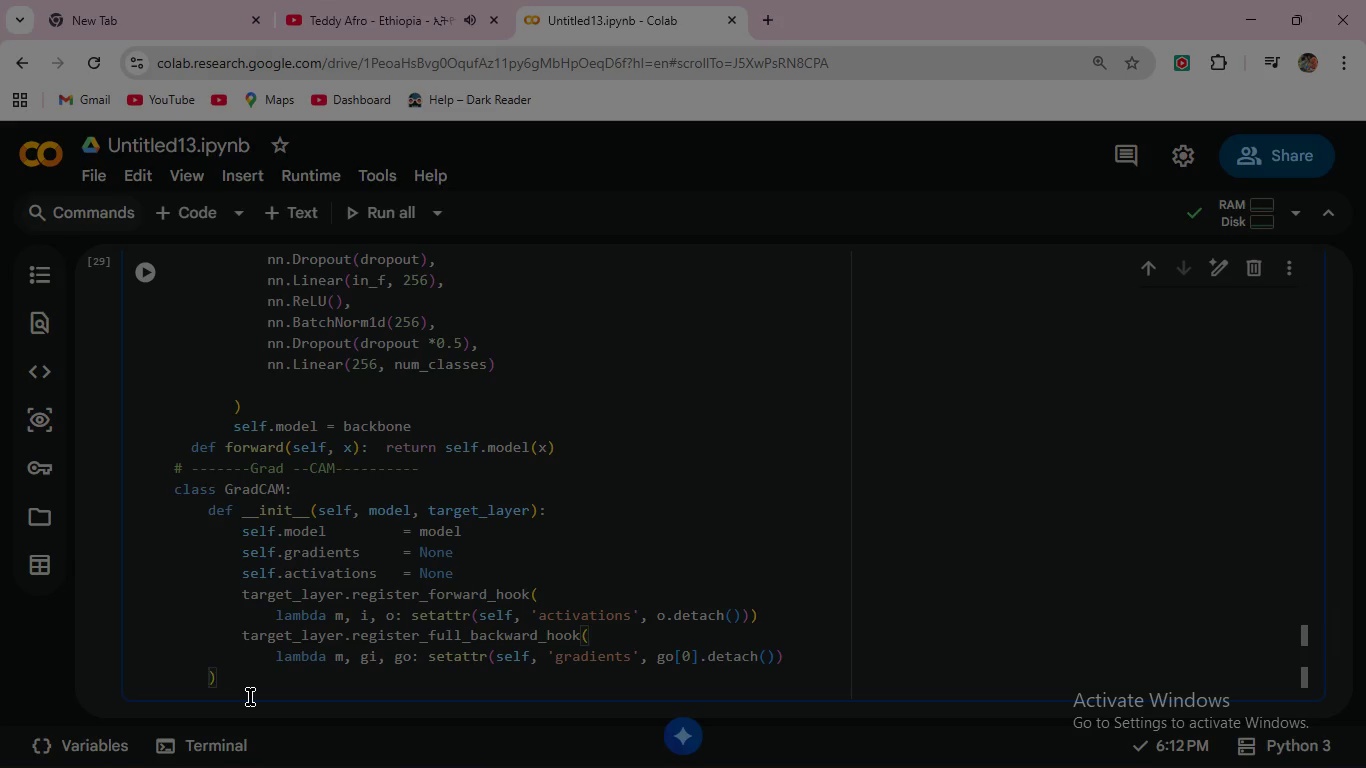 
key(Backspace)
 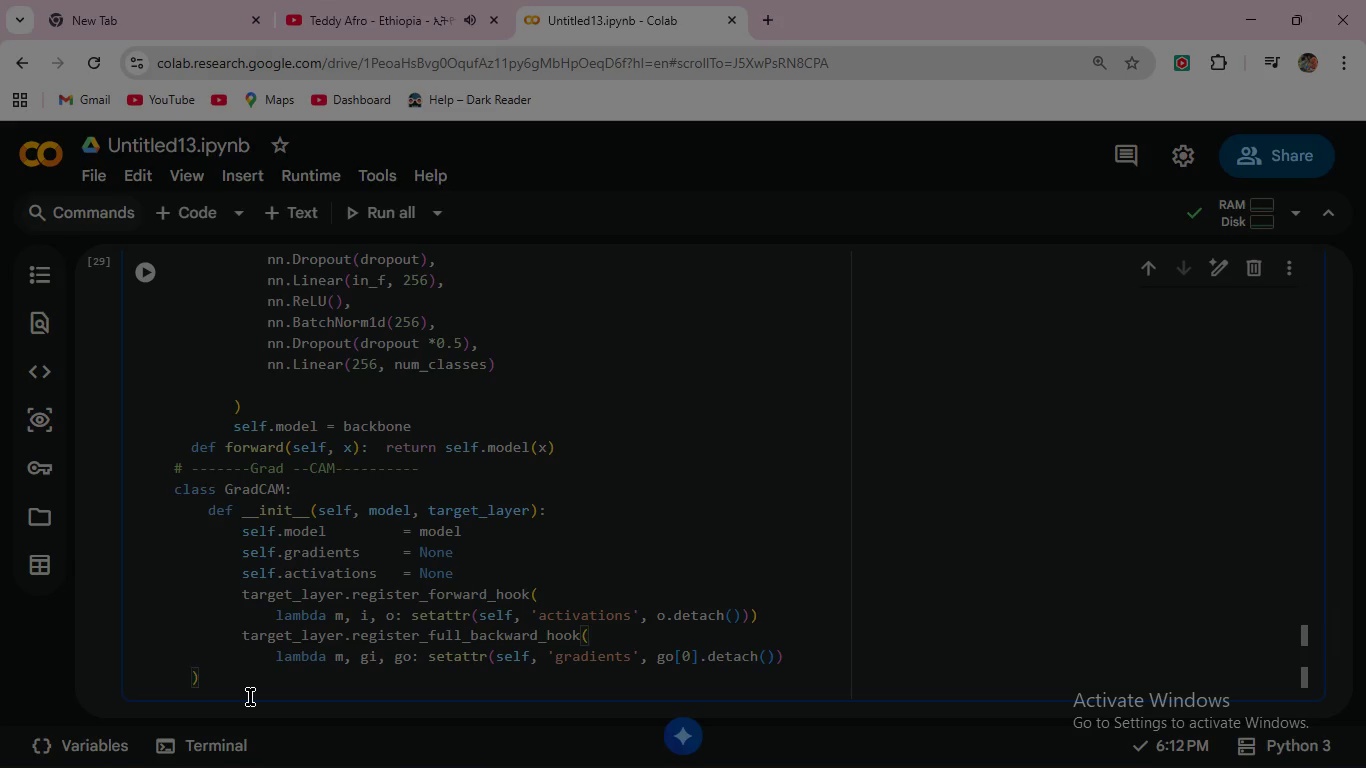 
key(Backspace)
 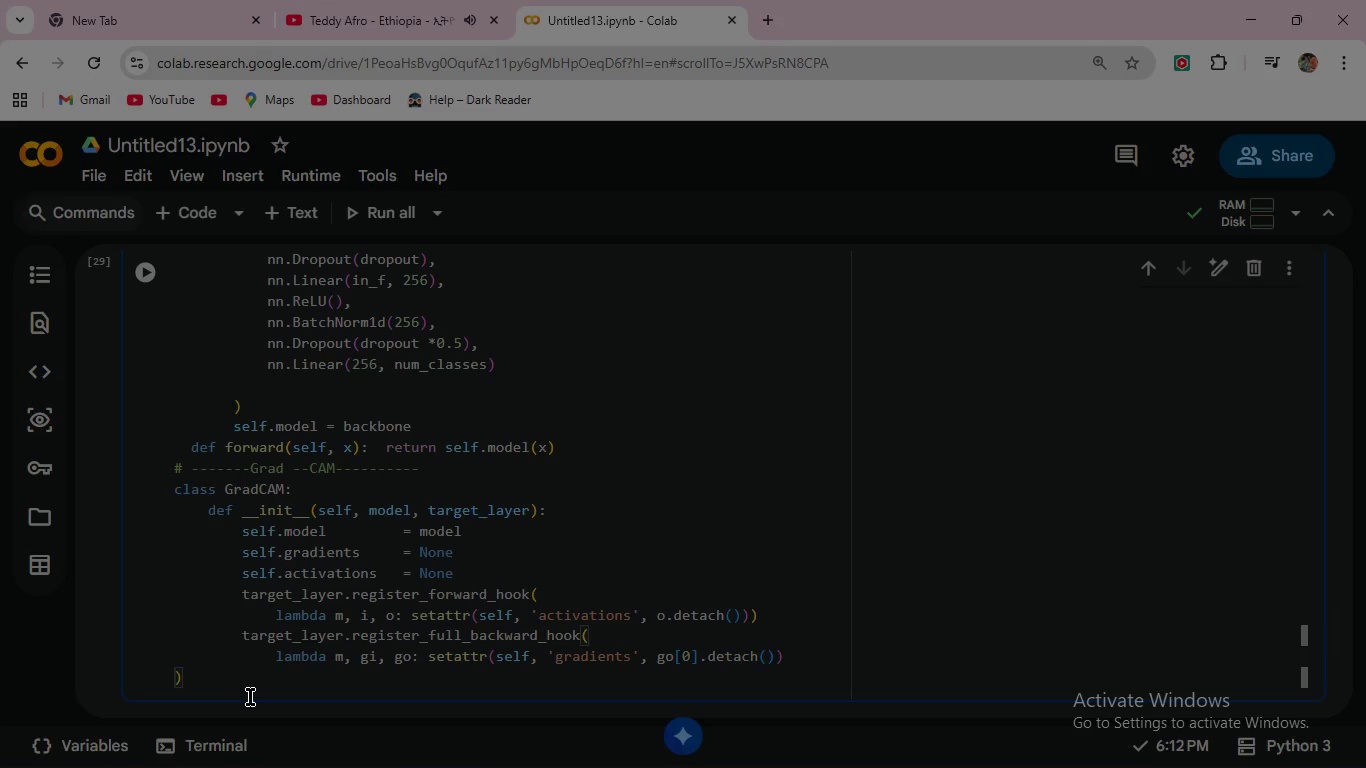 
key(Backspace)
 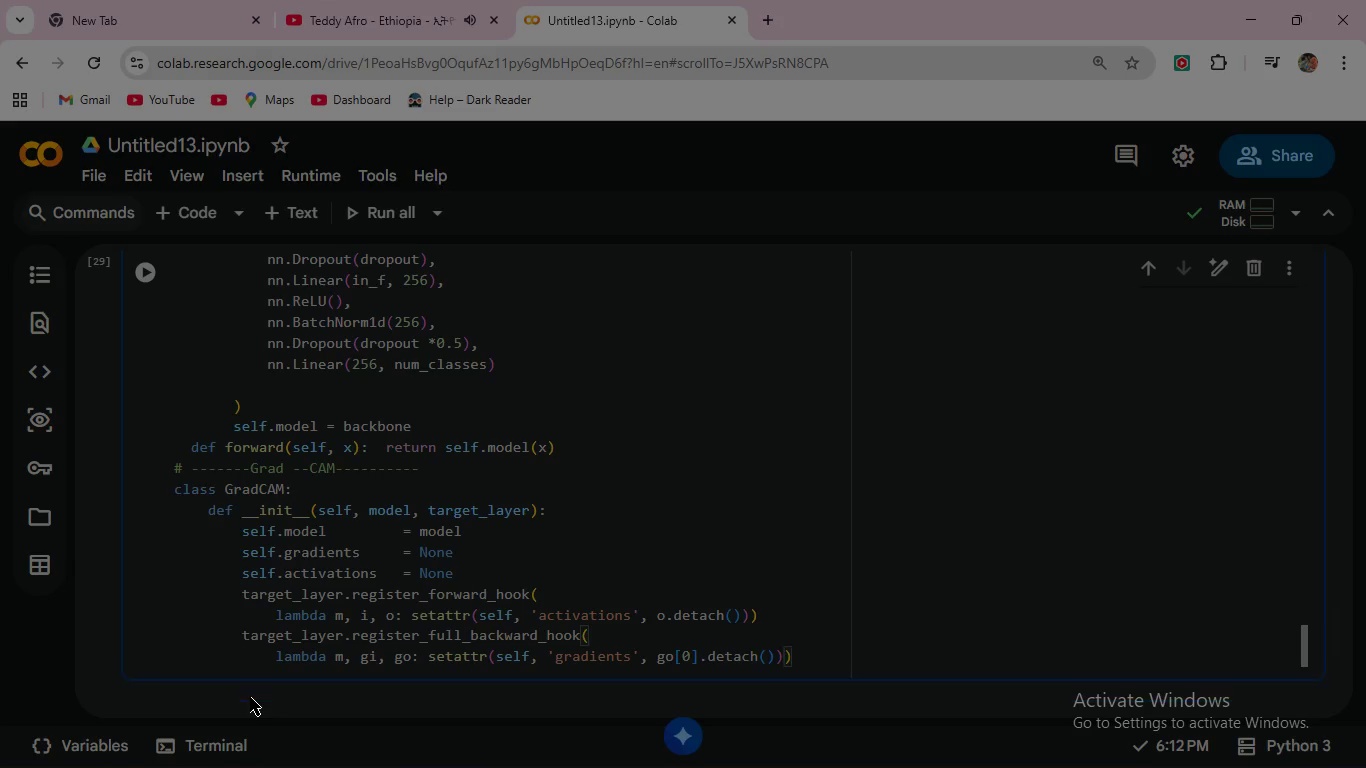 
key(Backspace)
 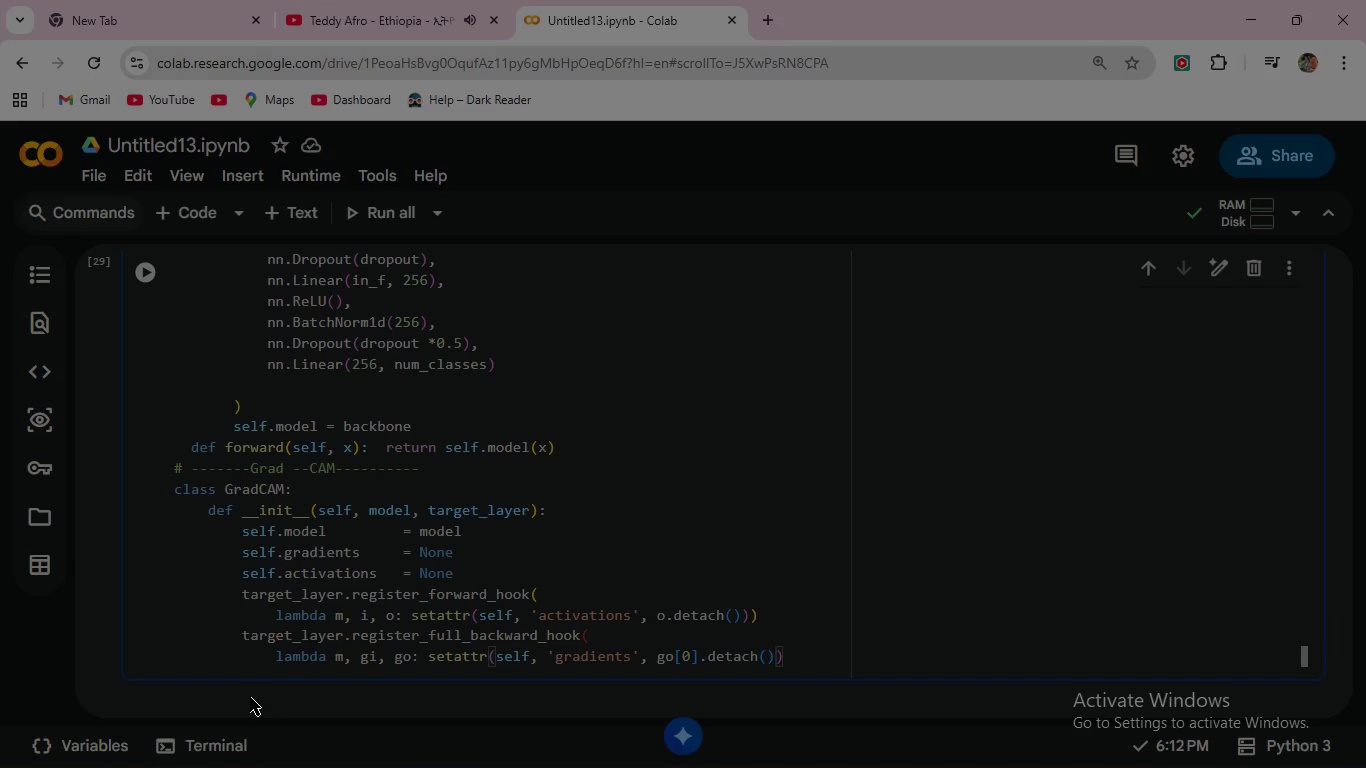 
key(Backspace)
 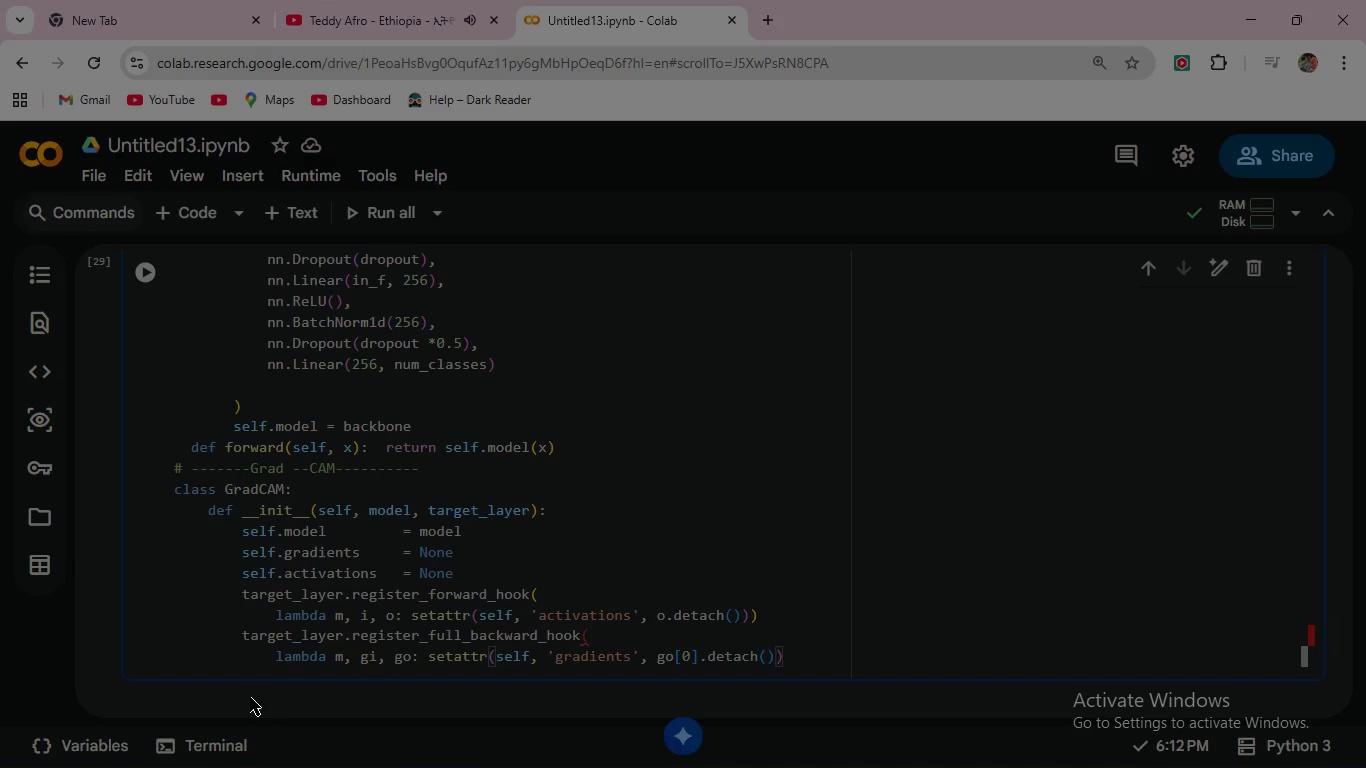 
key(Control+Z)
 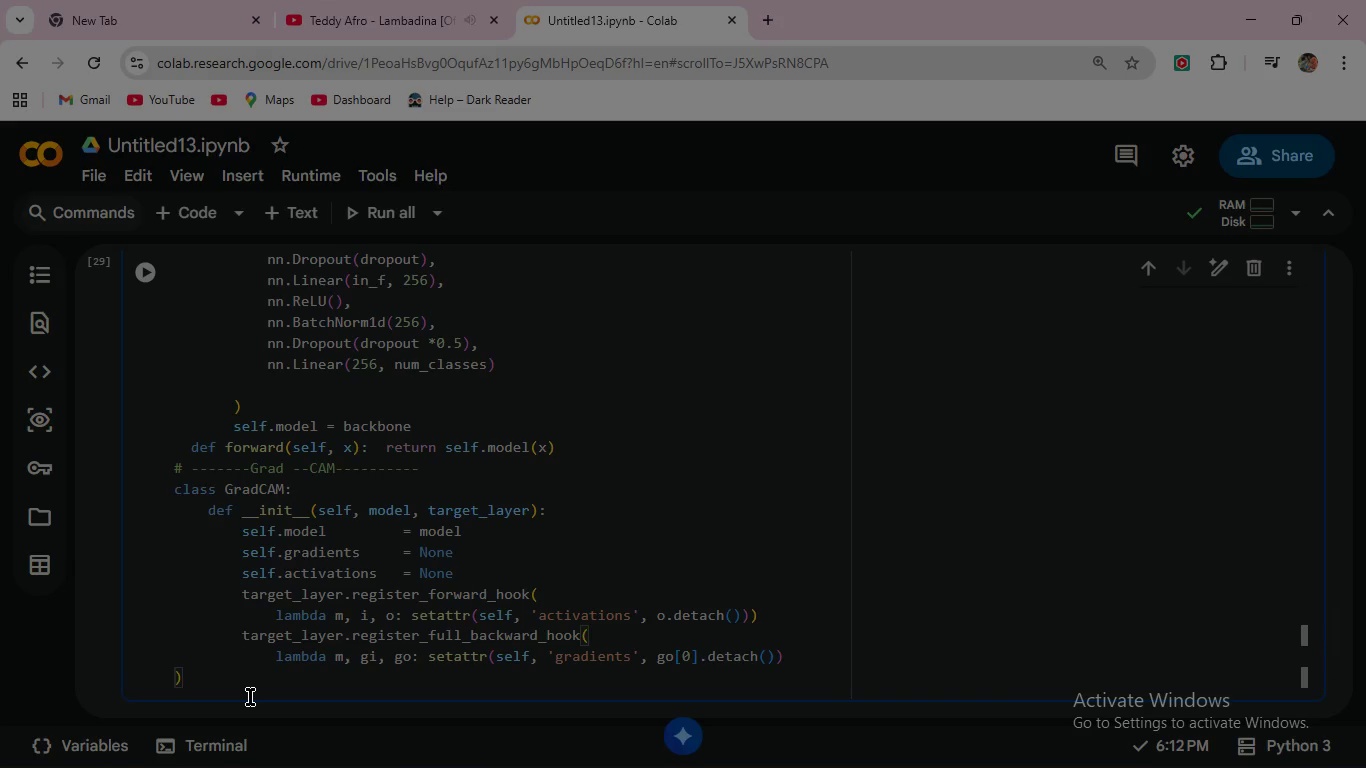 
key(Backspace)
 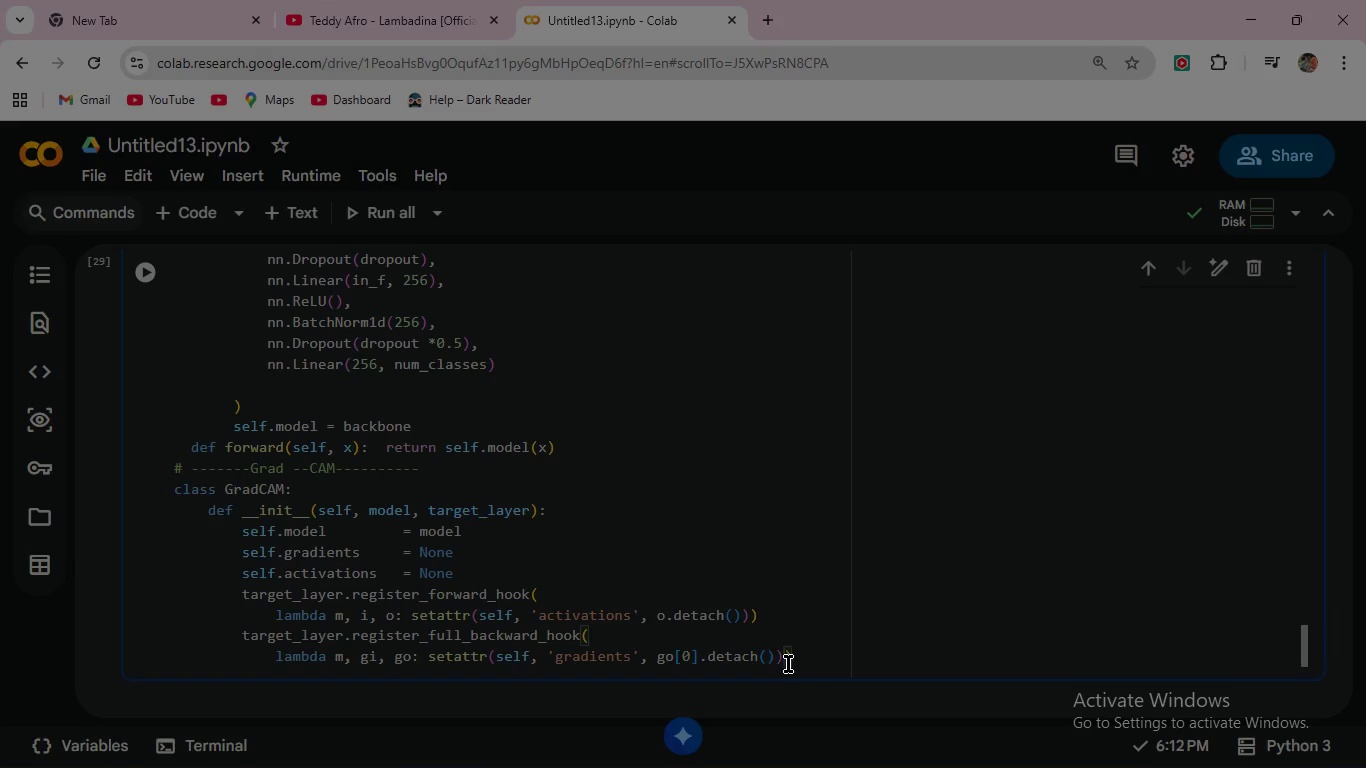 
left_click([813, 652])
 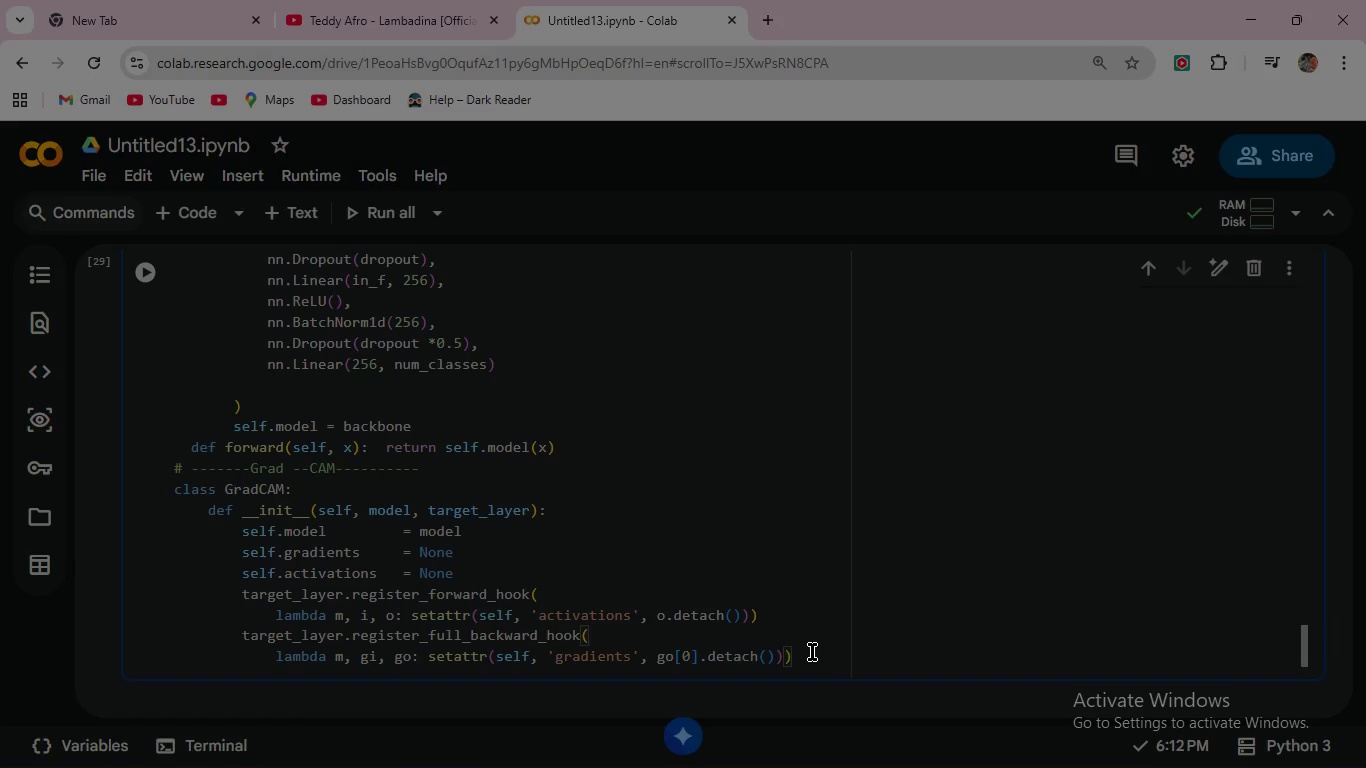 
left_click([812, 654])
 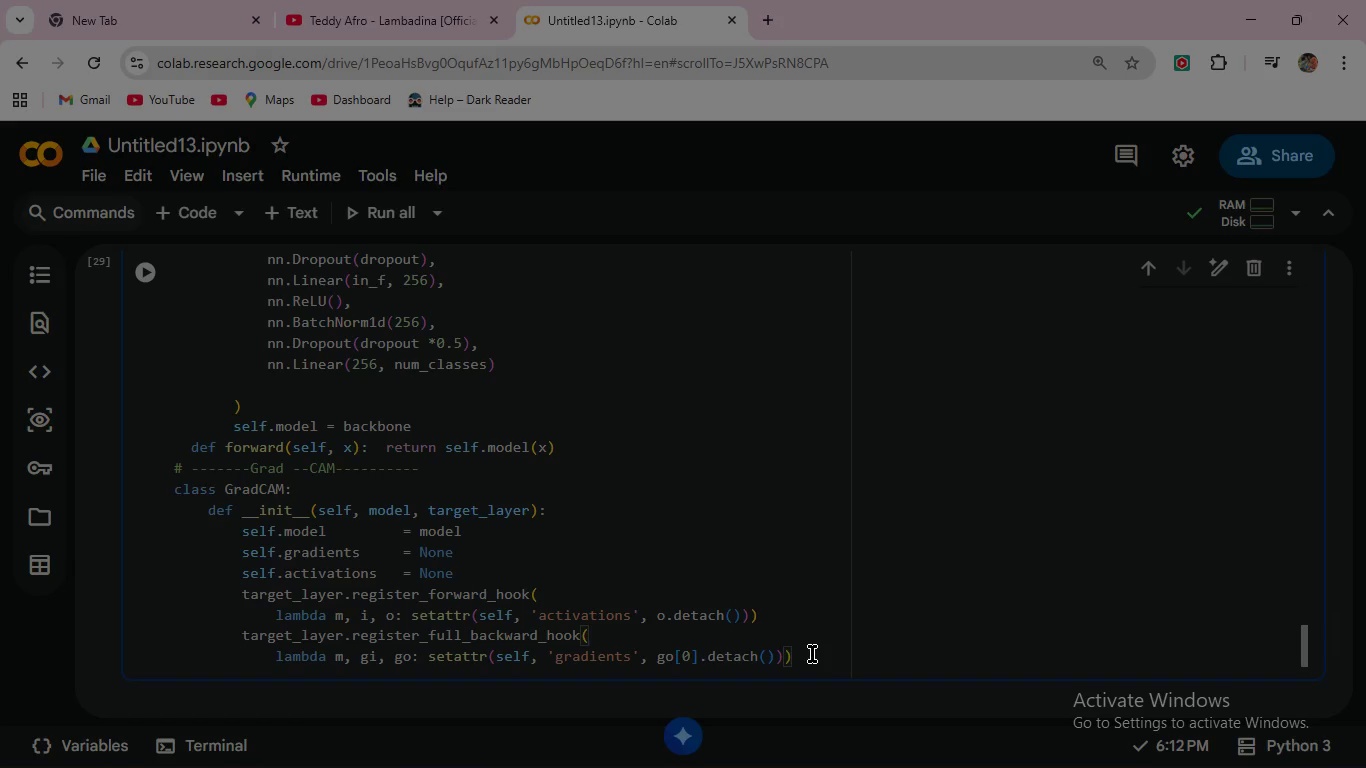 
key(Enter)
 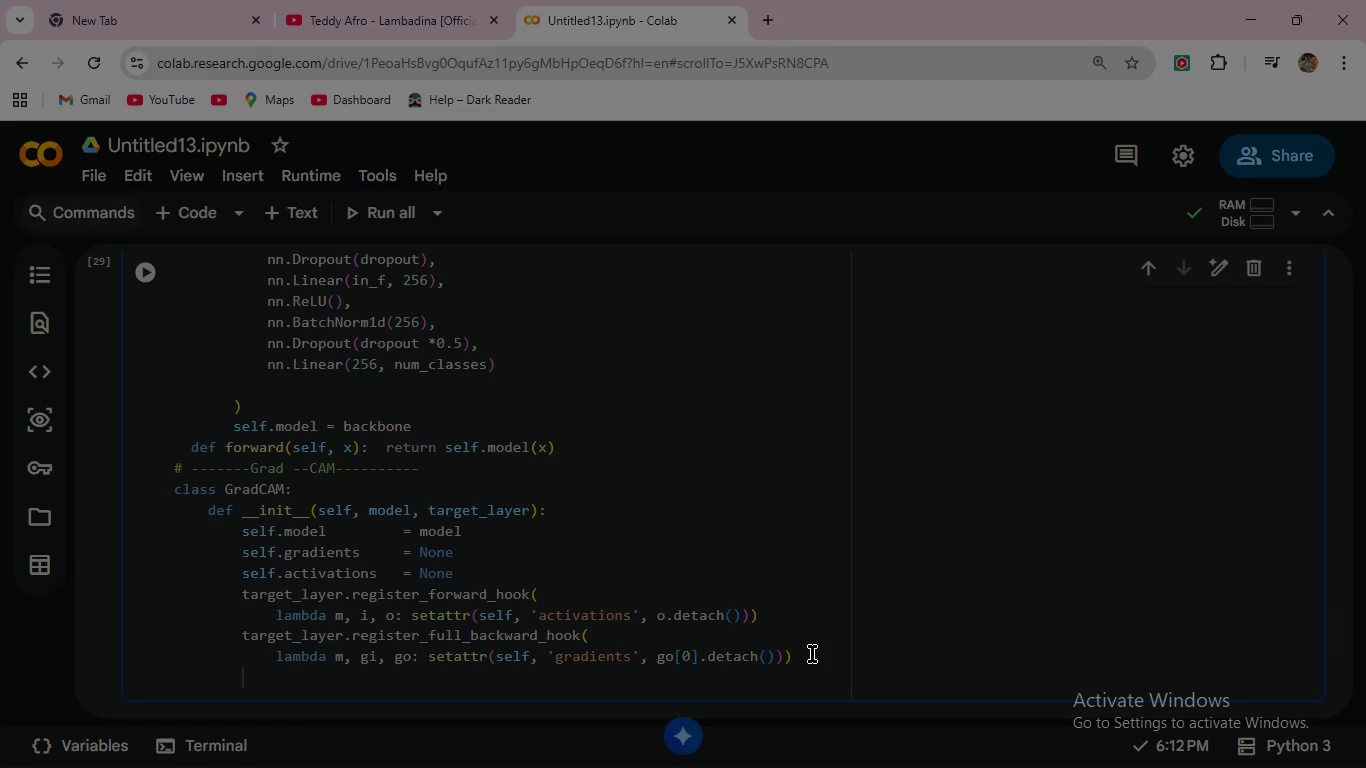 
key(Backspace)
key(Backspace)
type(def generate(self, inp)
 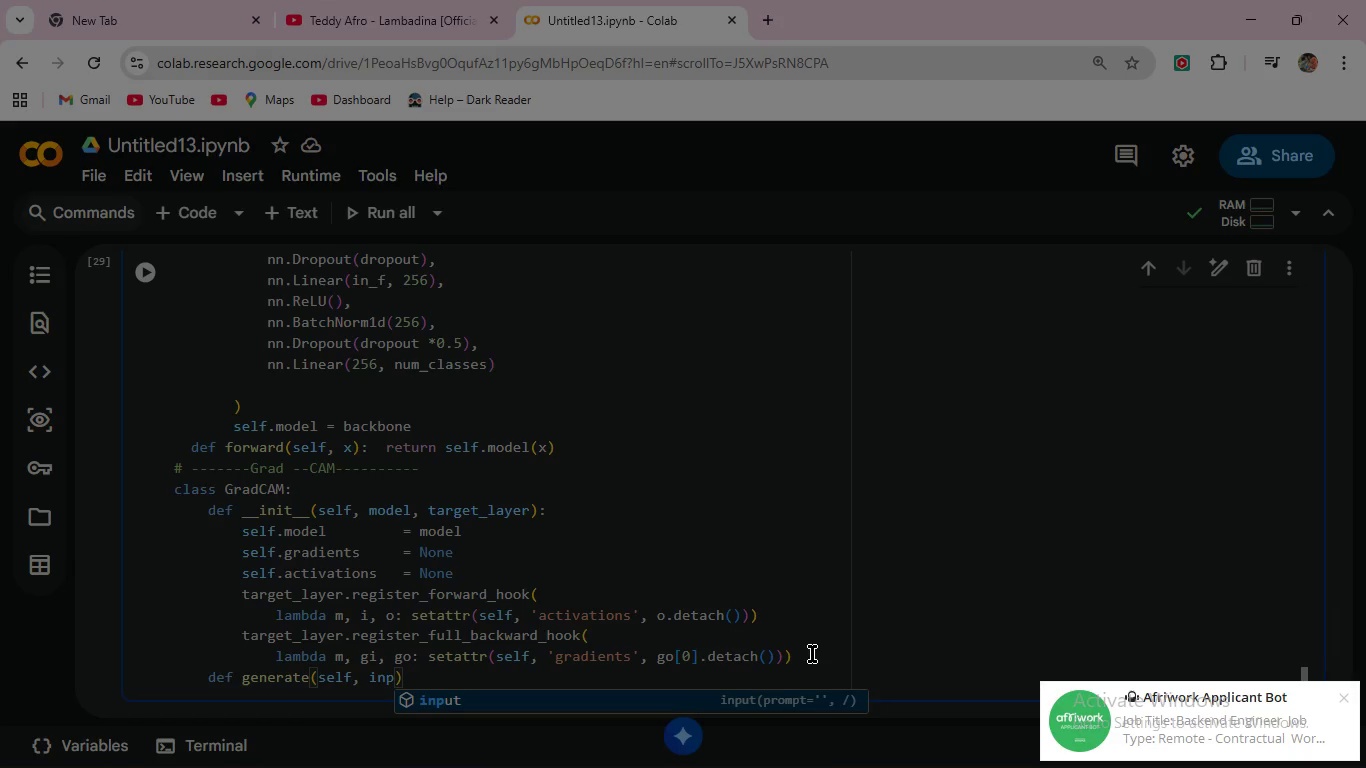 
wait(6.44)
 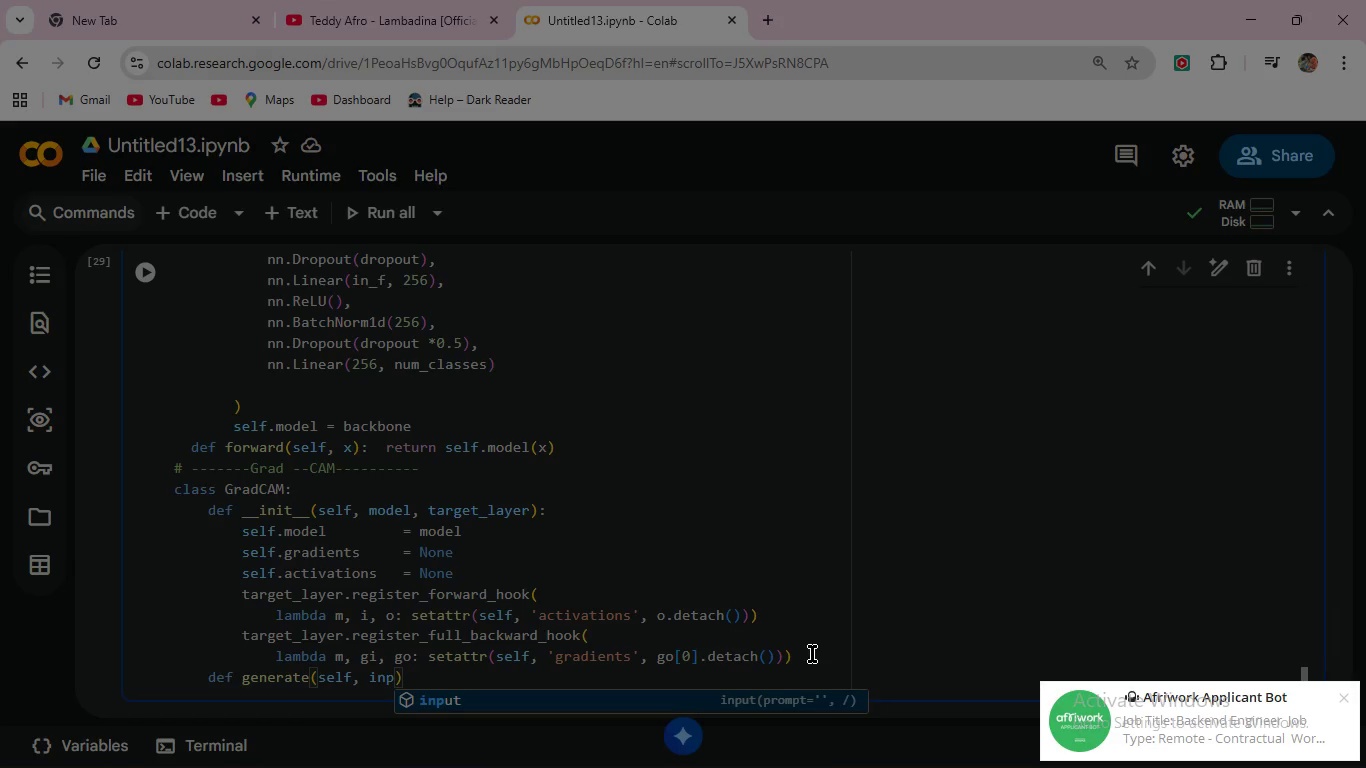 
type(, class_idx)
 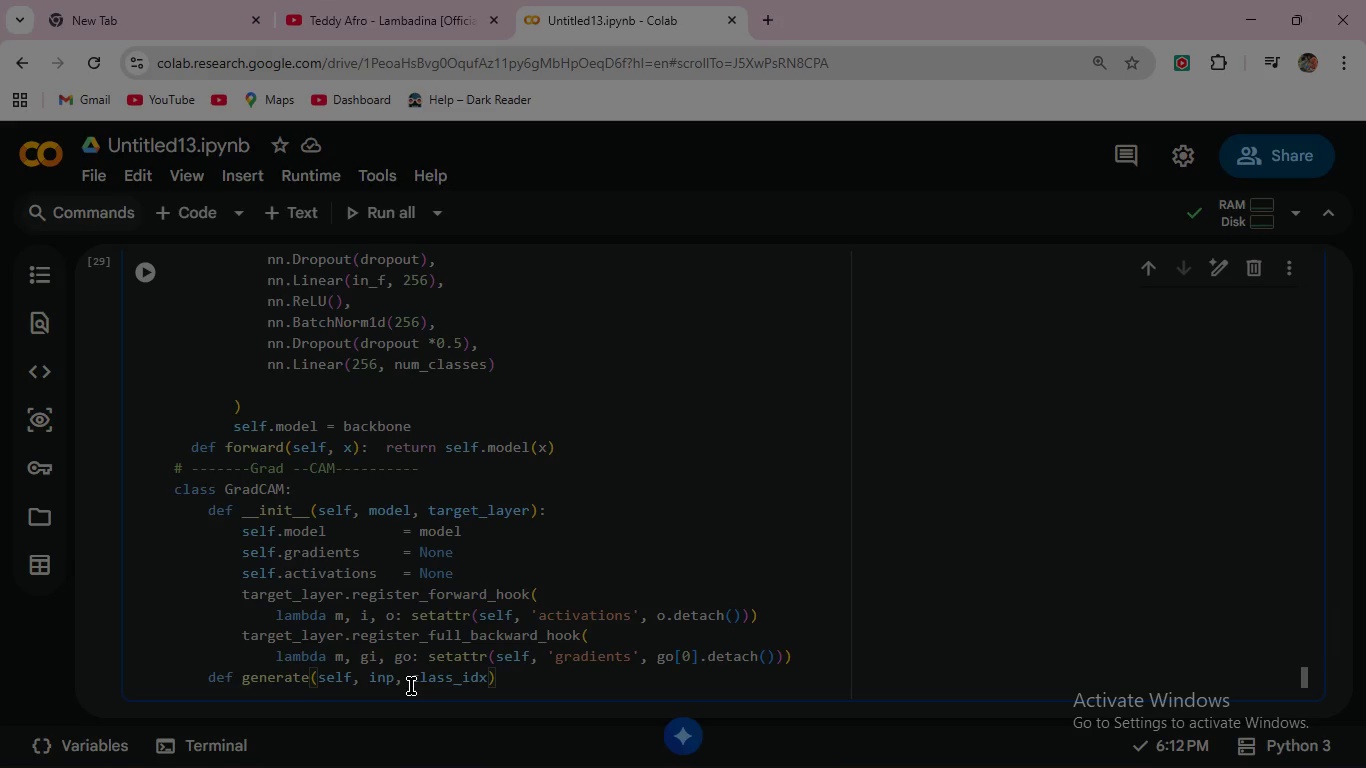 
key(ArrowRight)
 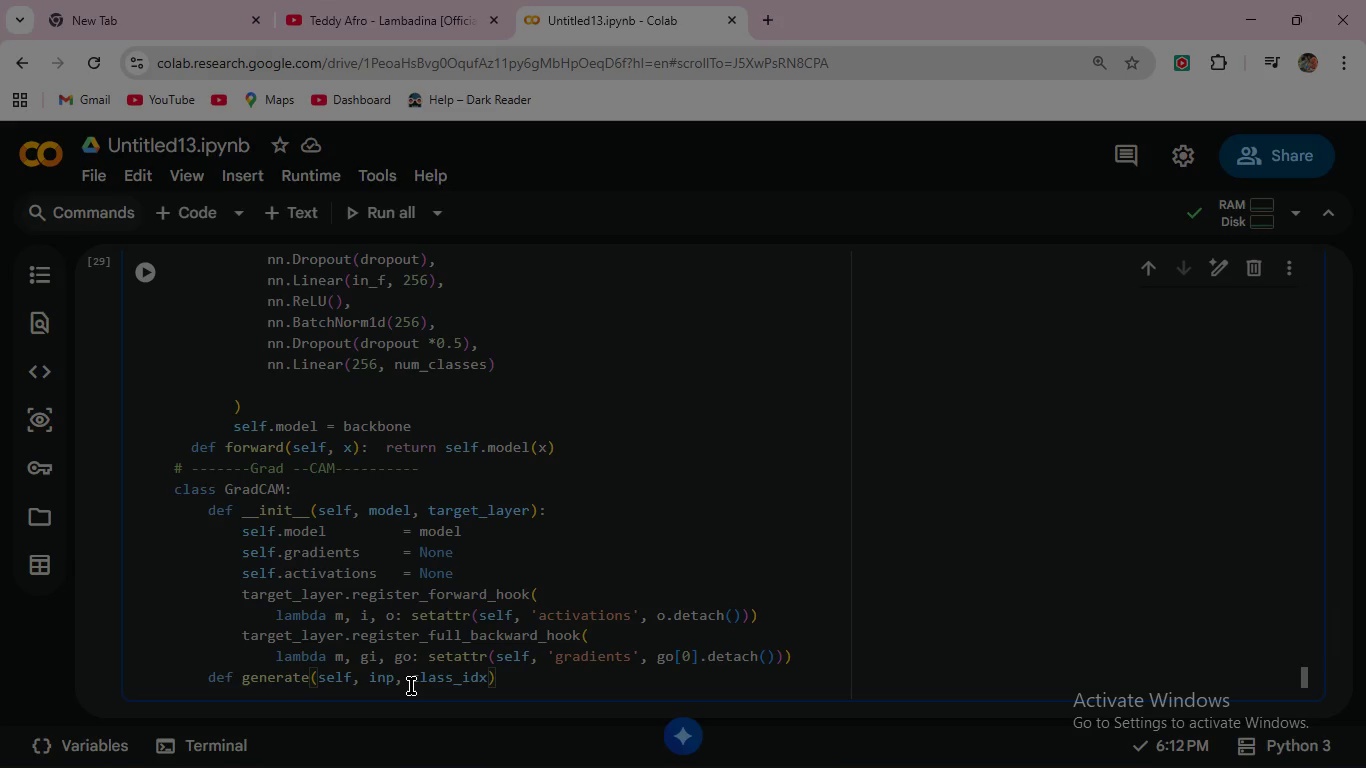 
key(Shift+ShiftRight)
 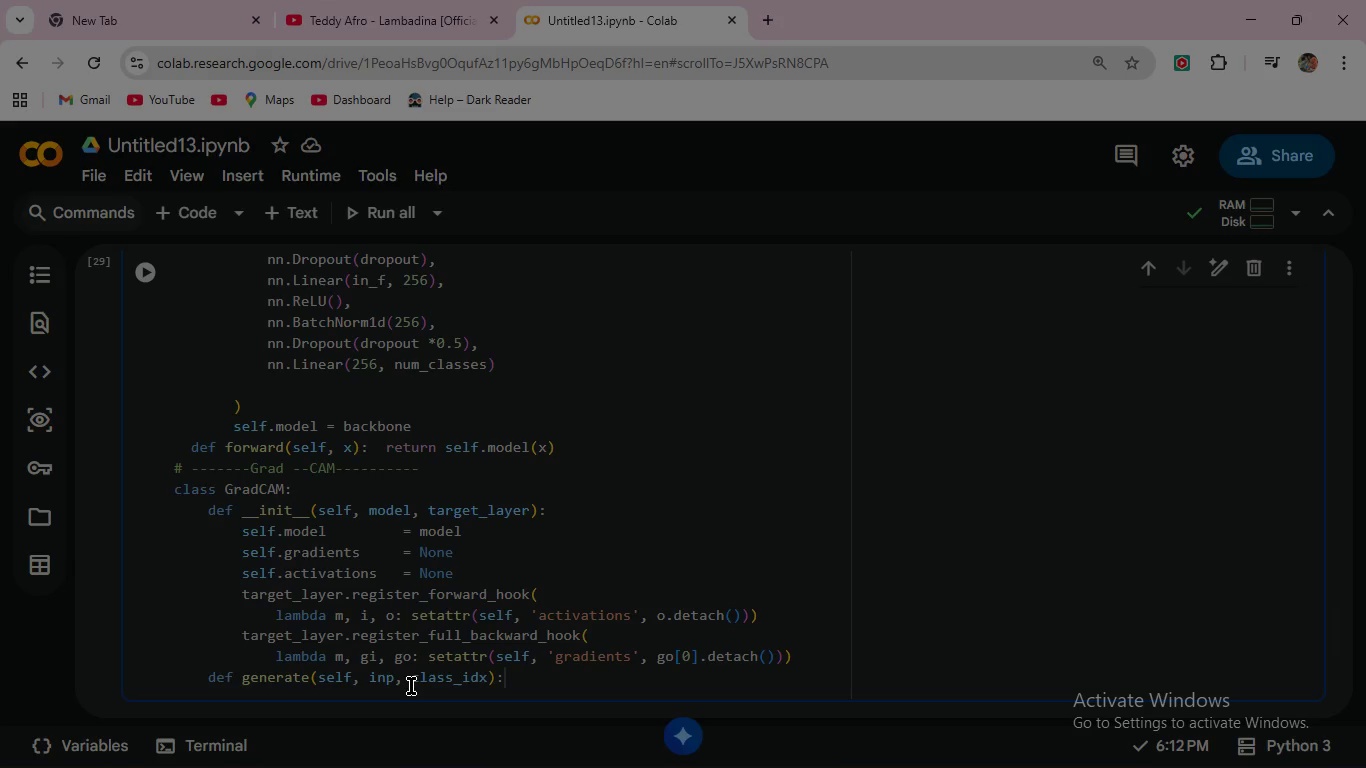 
key(Shift+Semicolon)
 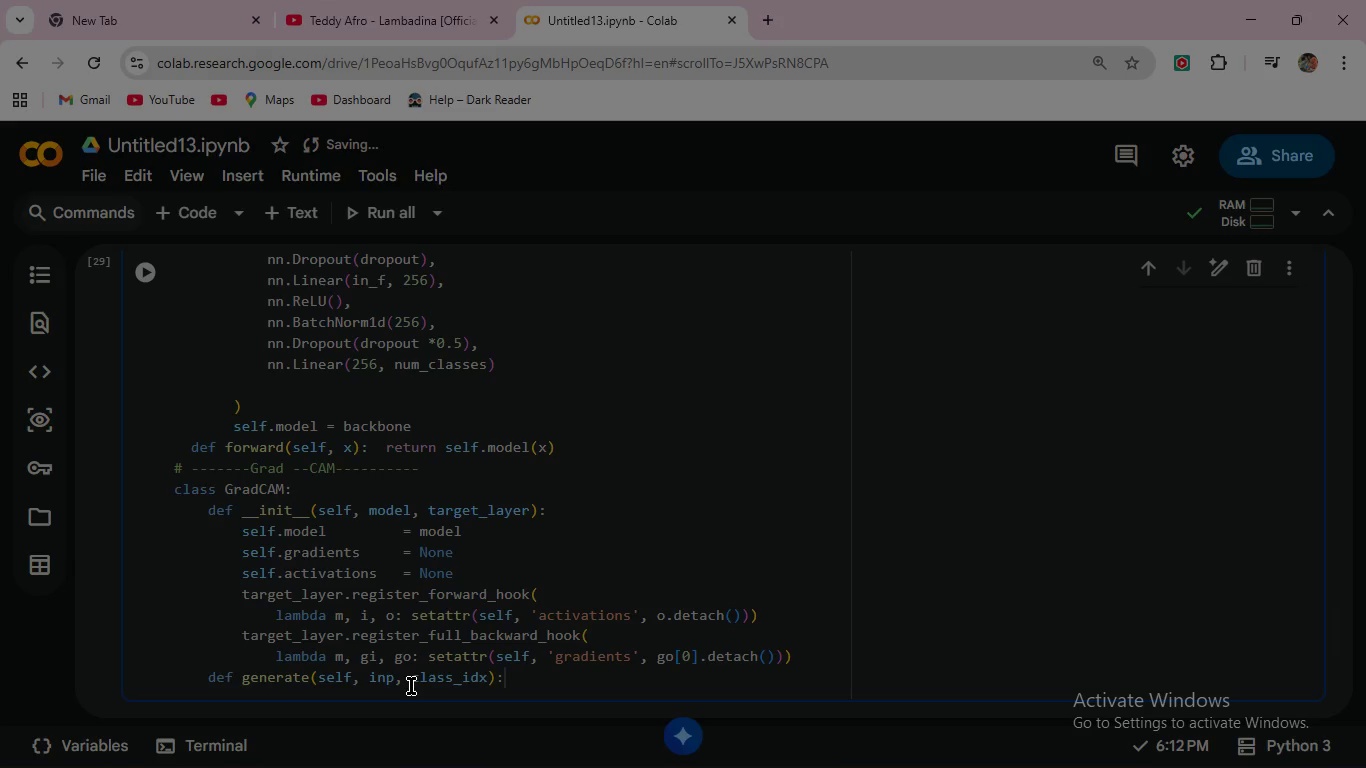 
key(Enter)
 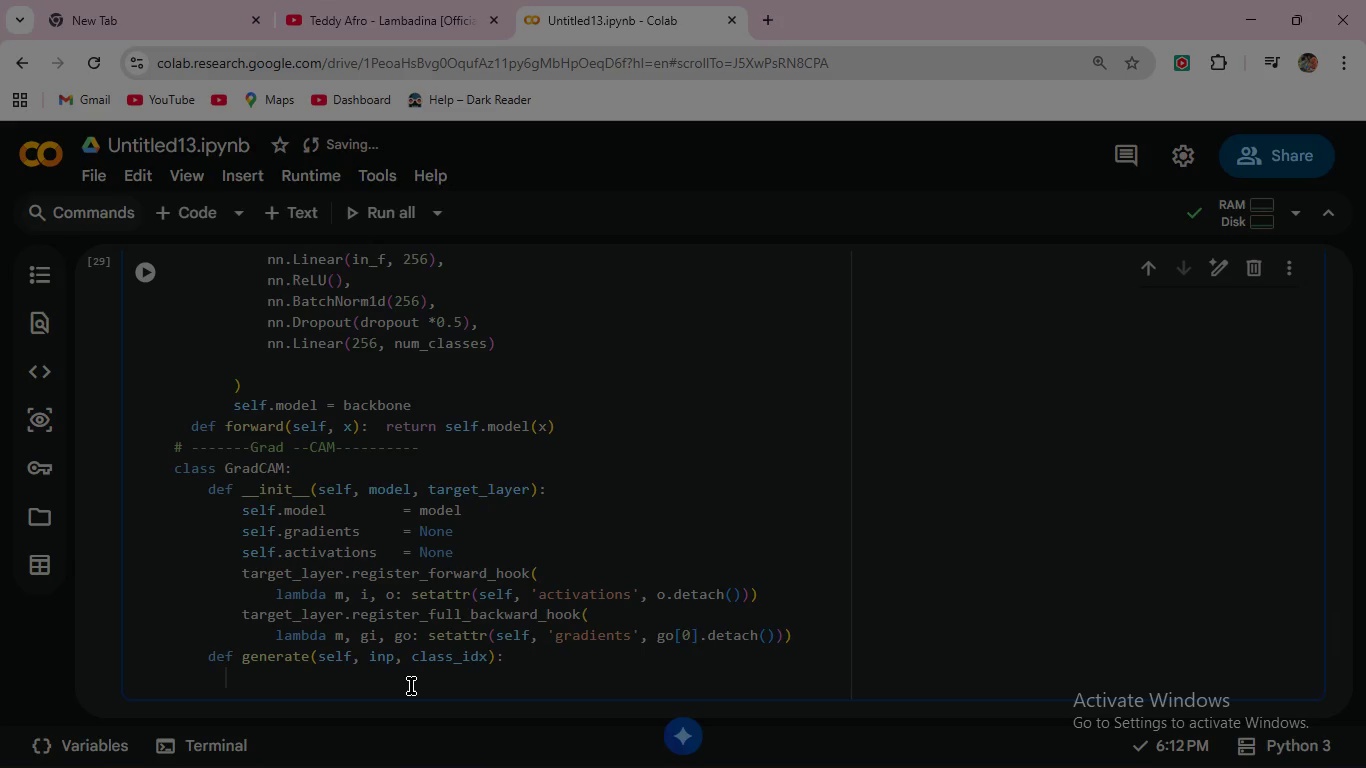 
type(  self.model.zero_grad()
 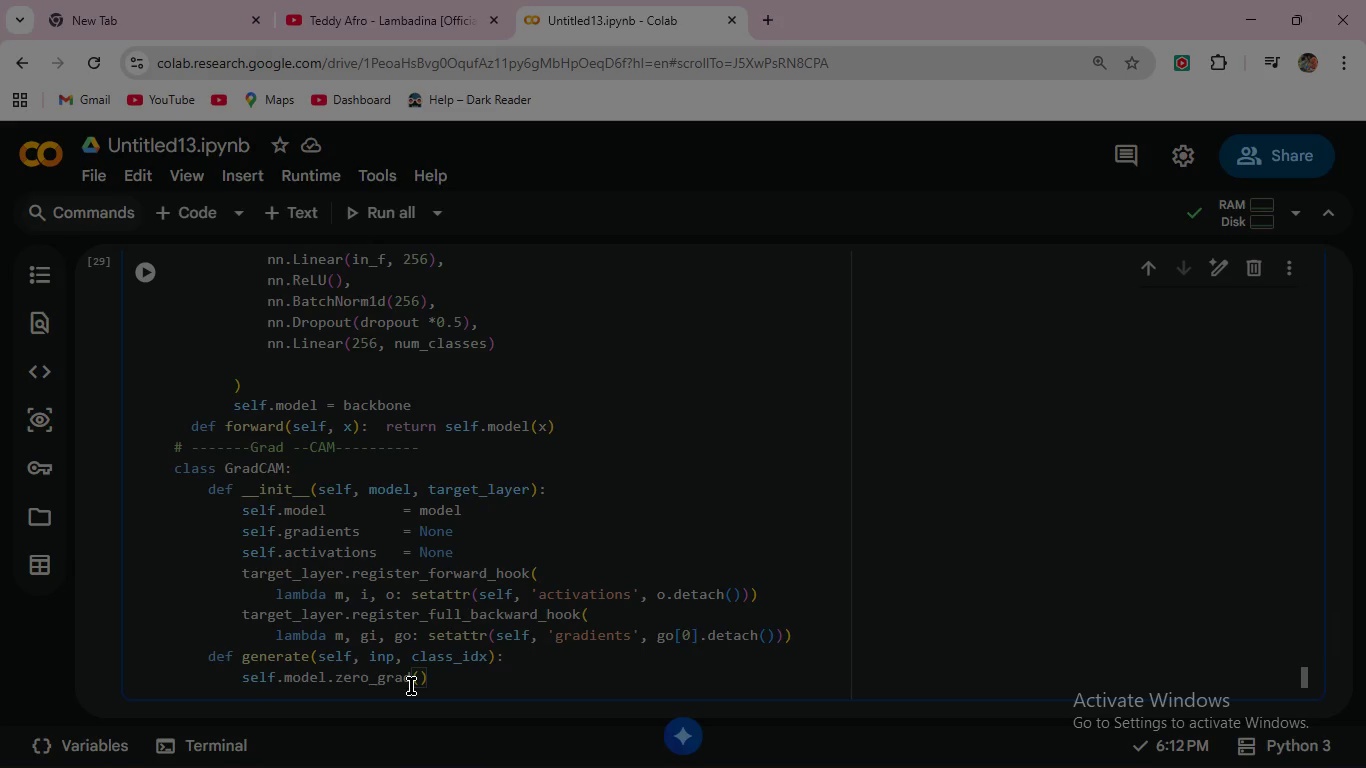 
key(ArrowRight)
 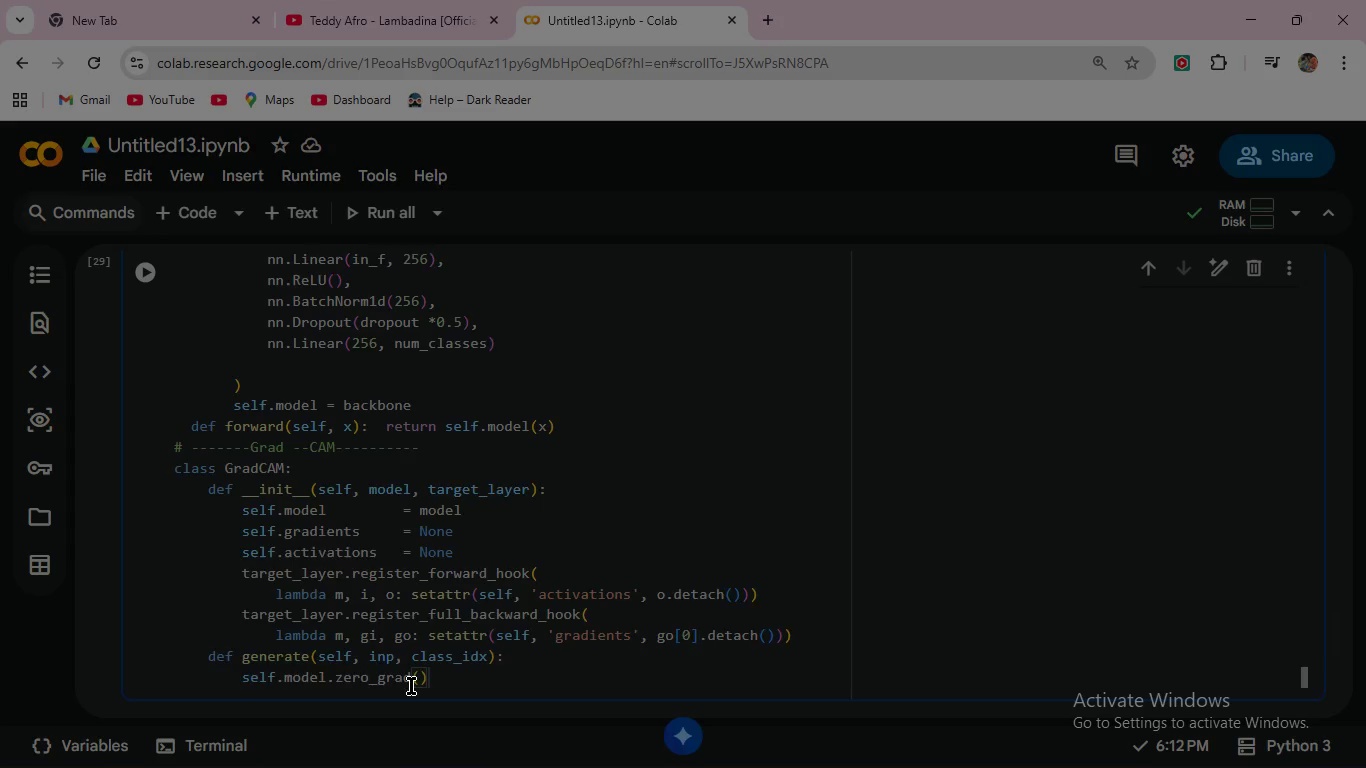 
key(Enter)
 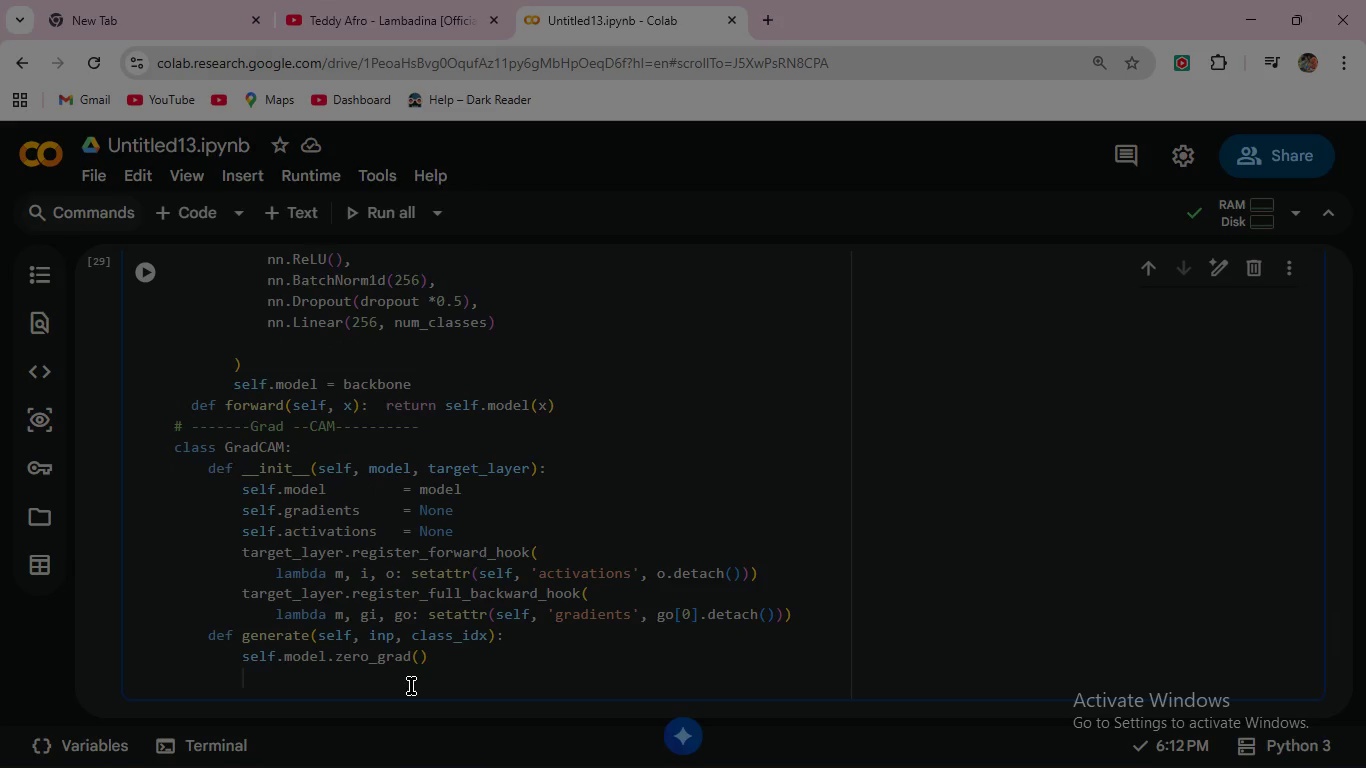 
type(out  )
key(Backspace)
type(= self.)
 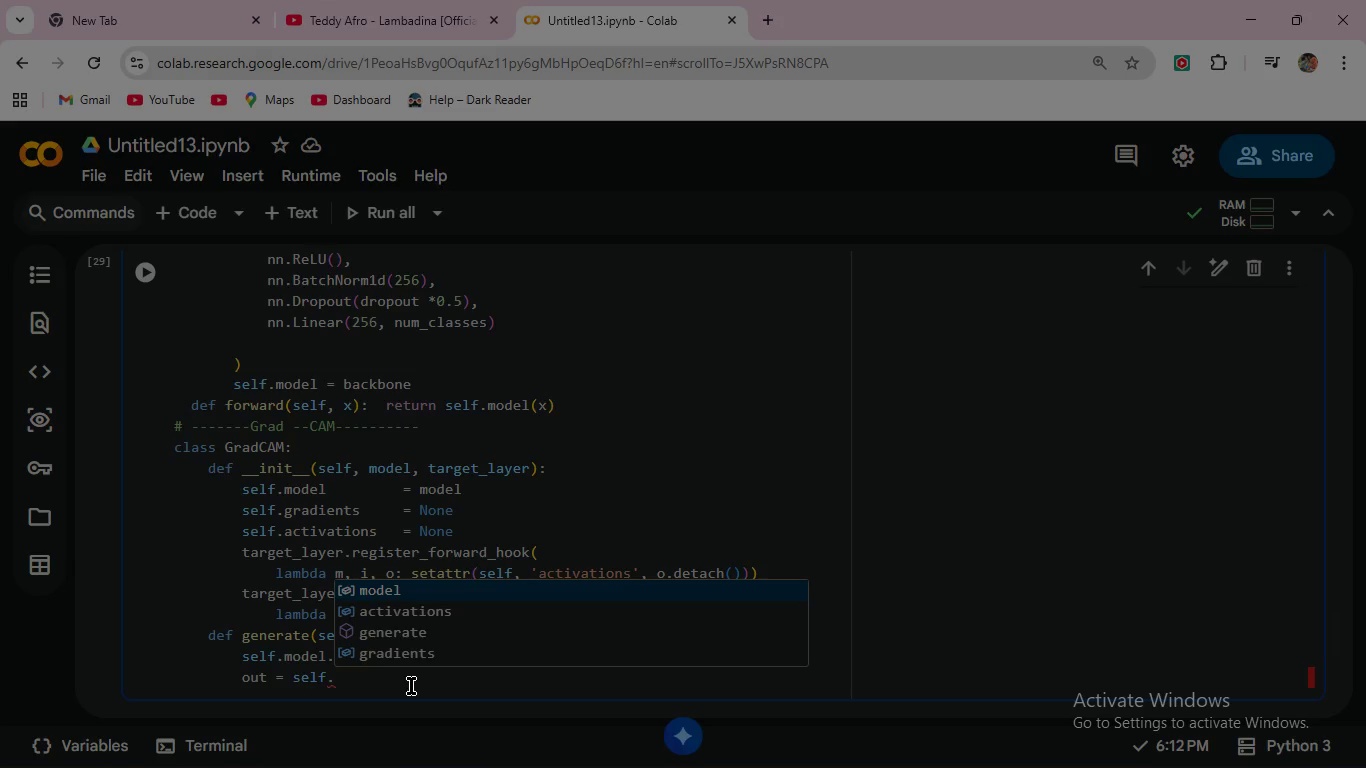 
wait(17.45)
 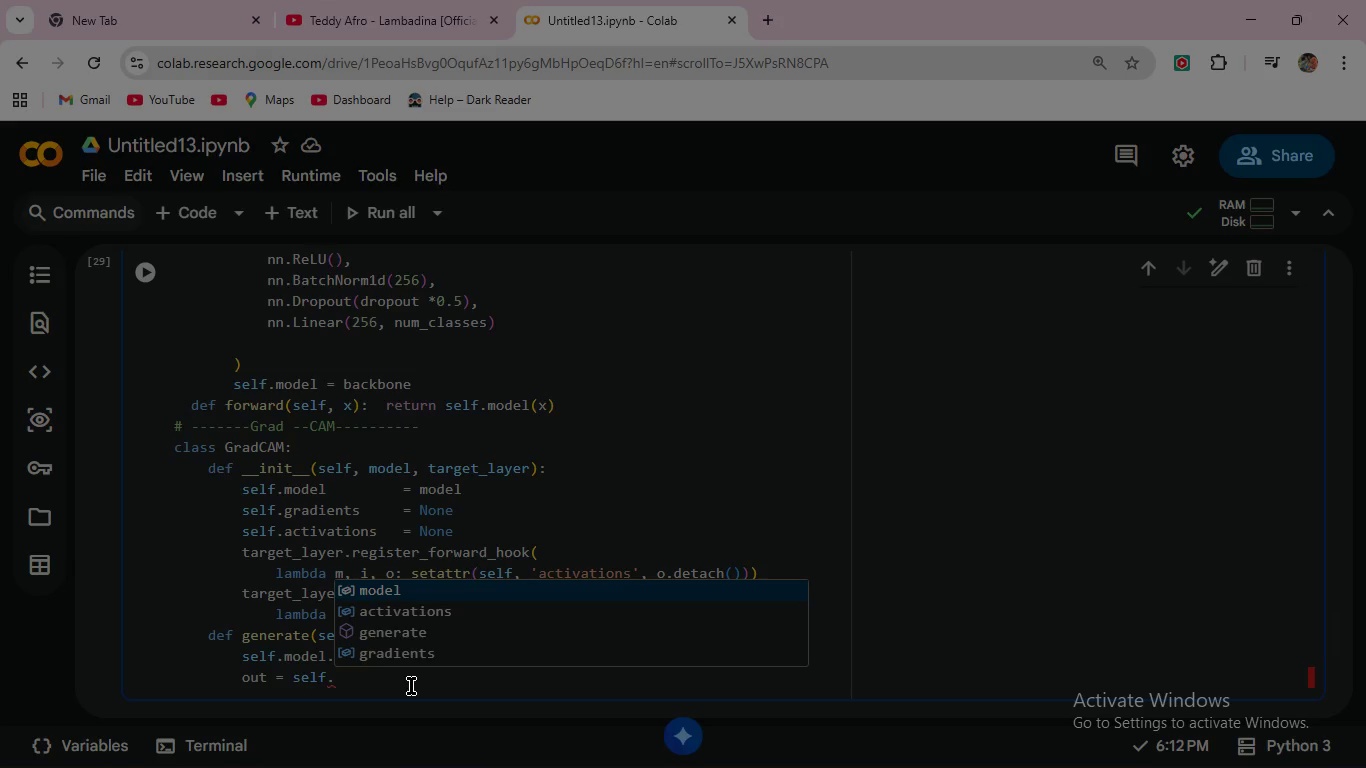 
key(Enter)
 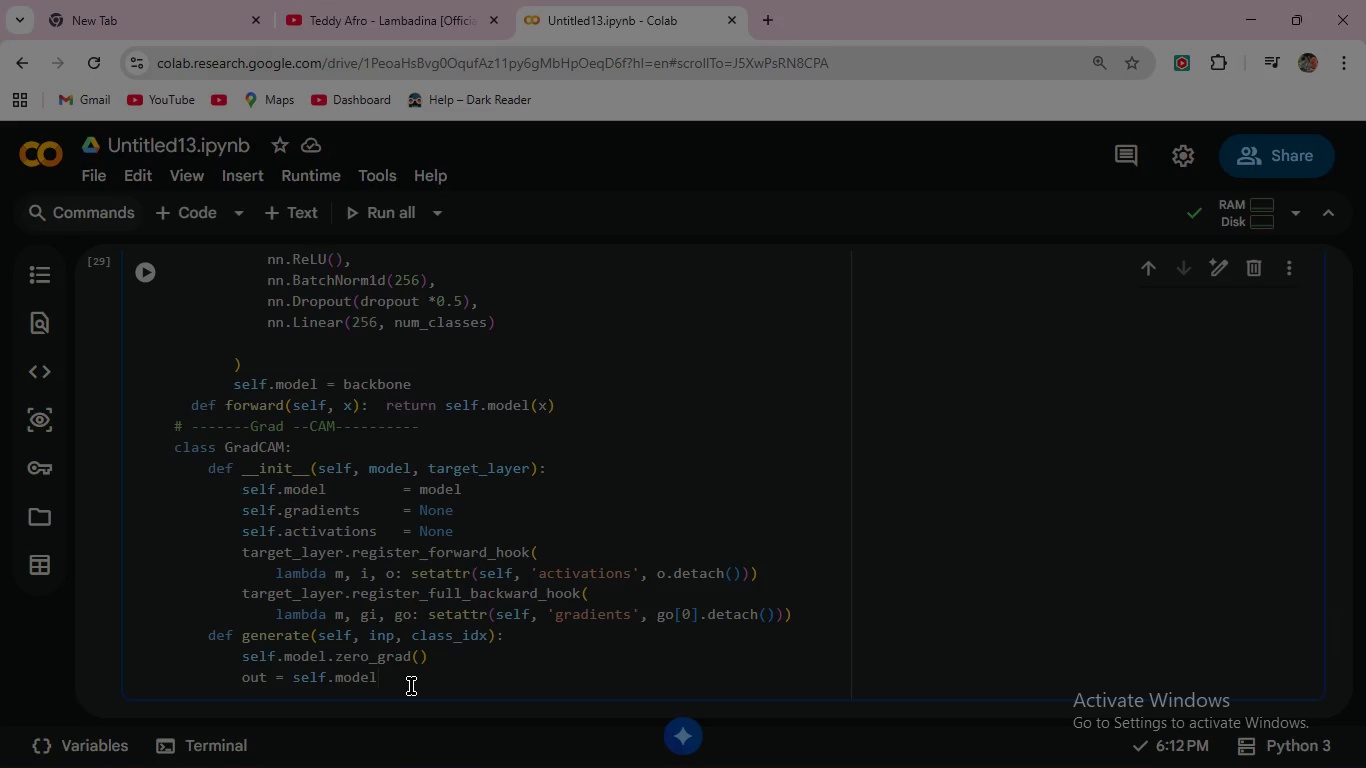 
type((inp)
 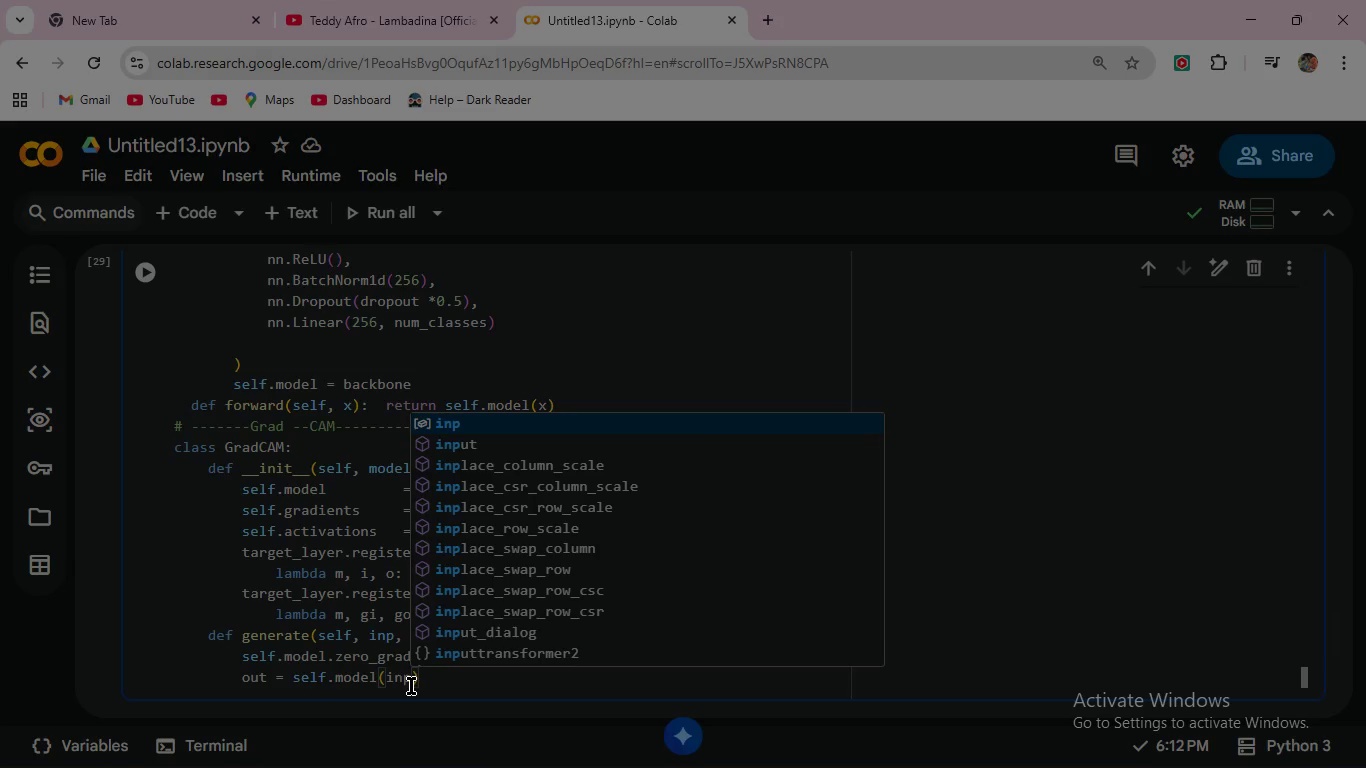 
key(ArrowRight)
 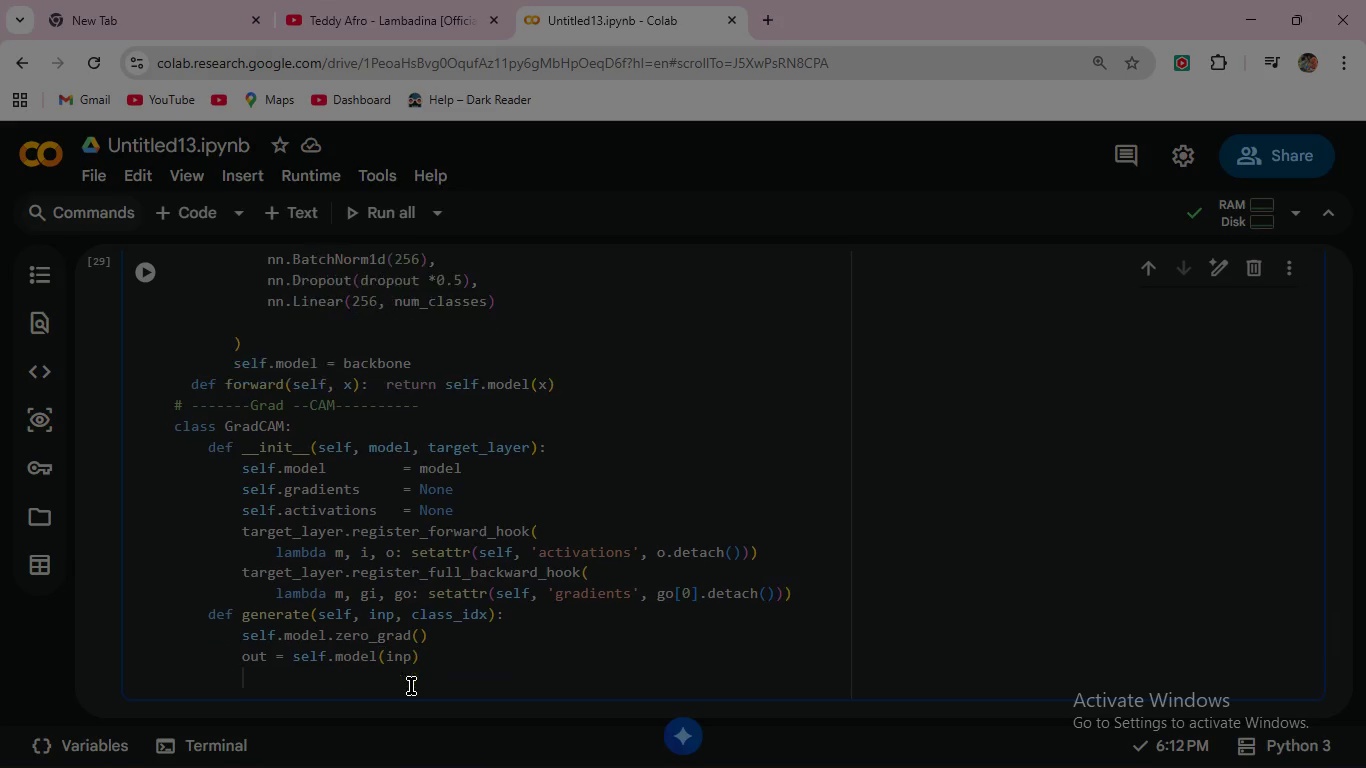 
key(Enter)
 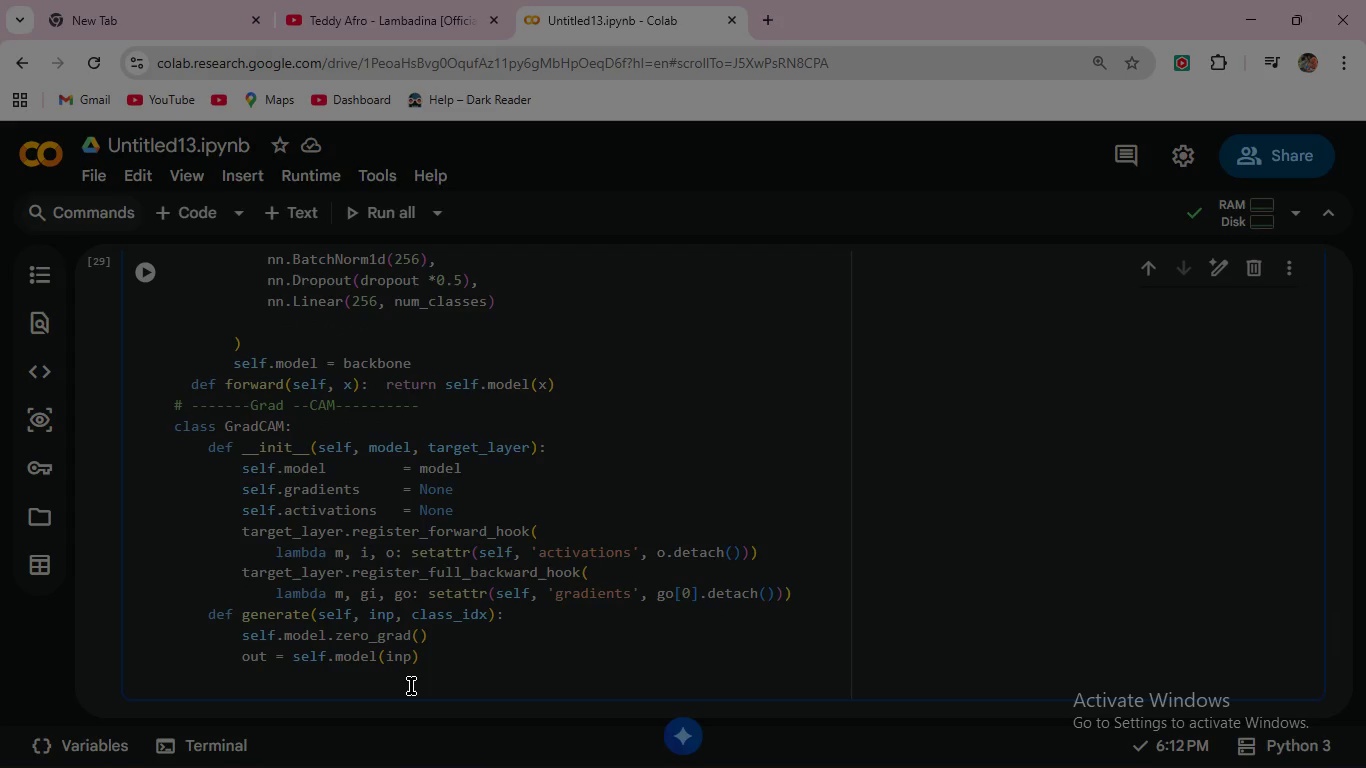 
type(out[0, class_Idx)
 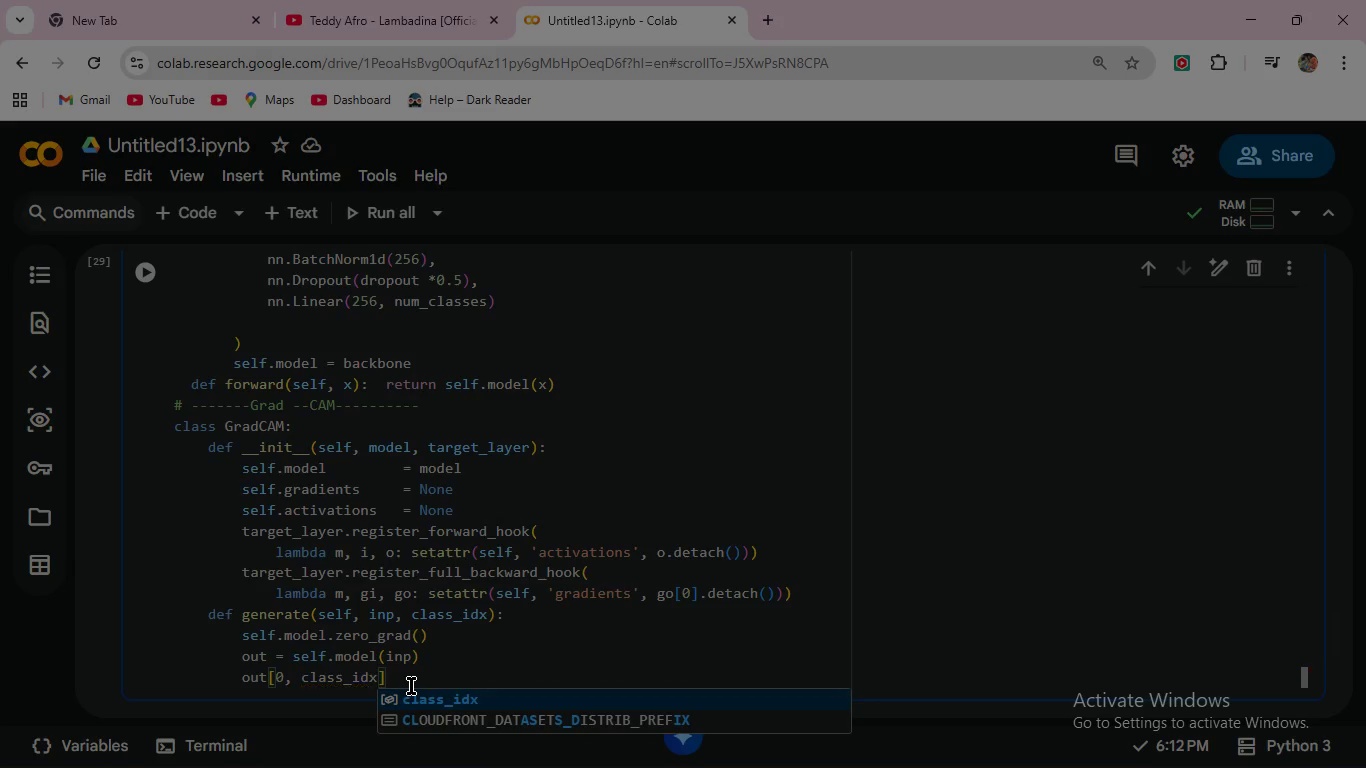 
key(ArrowRight)
 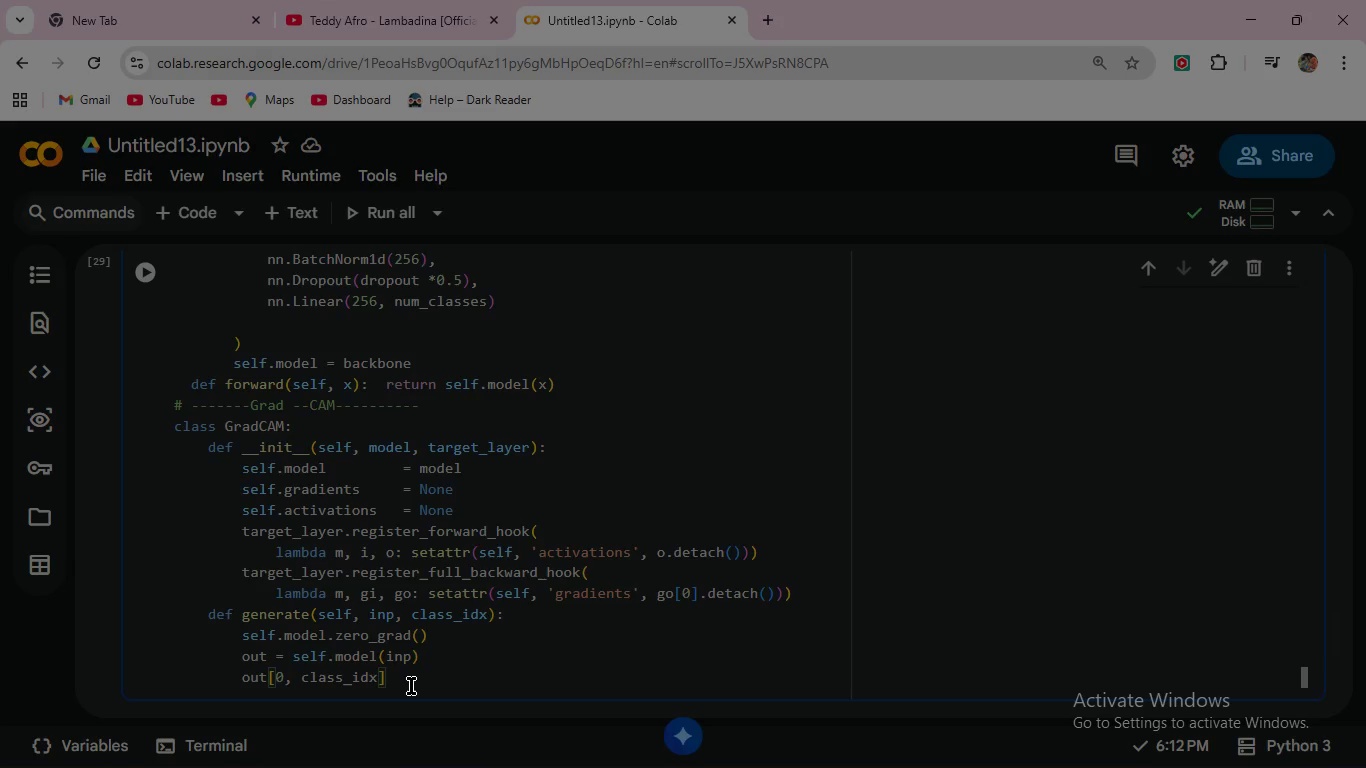 
type(.backward()
 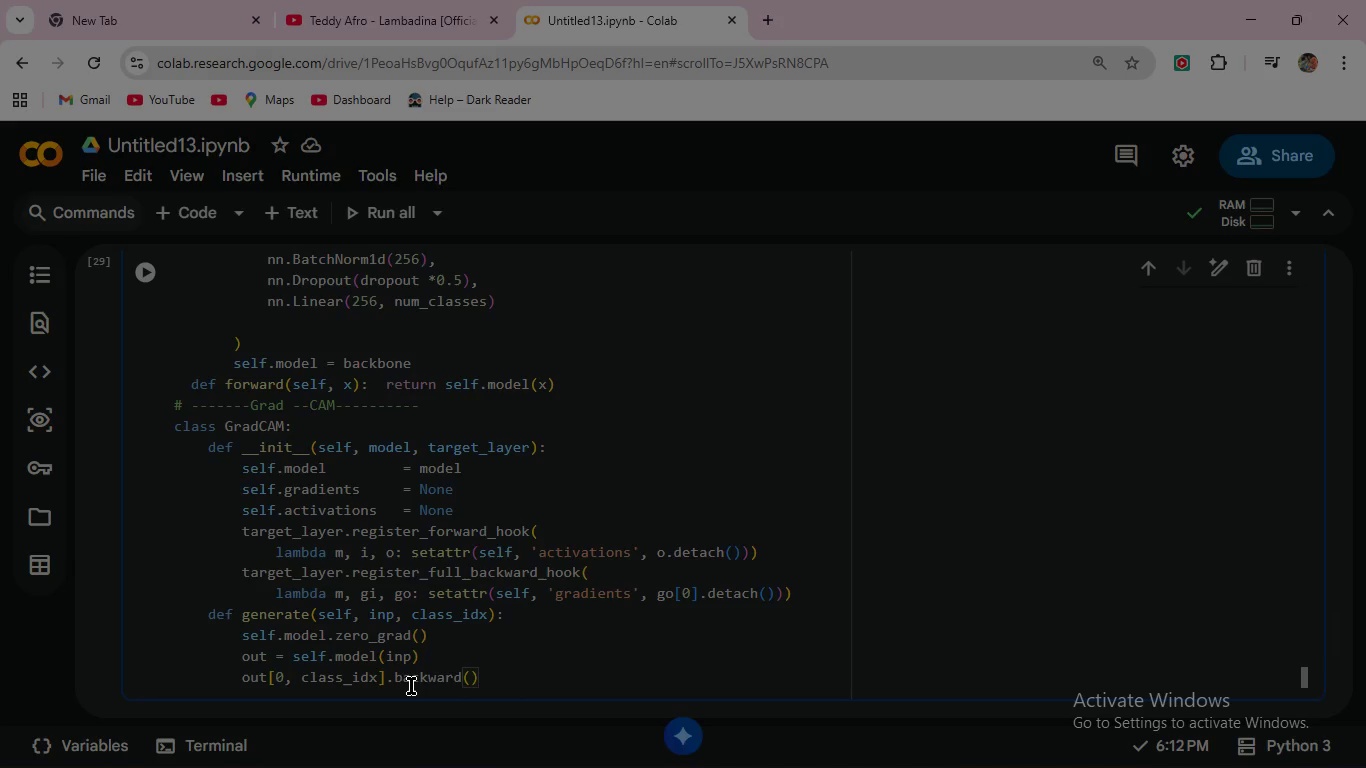 
key(ArrowRight)
 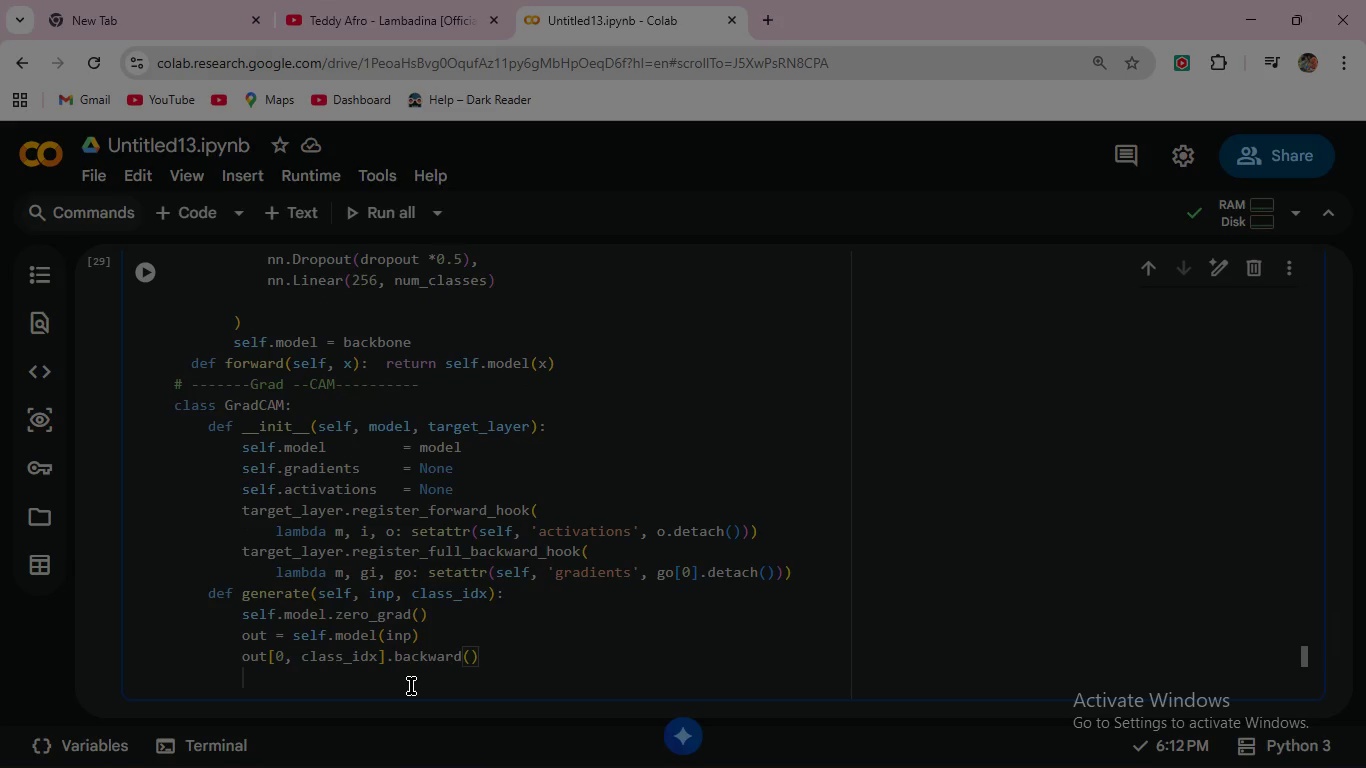 
key(Enter)
 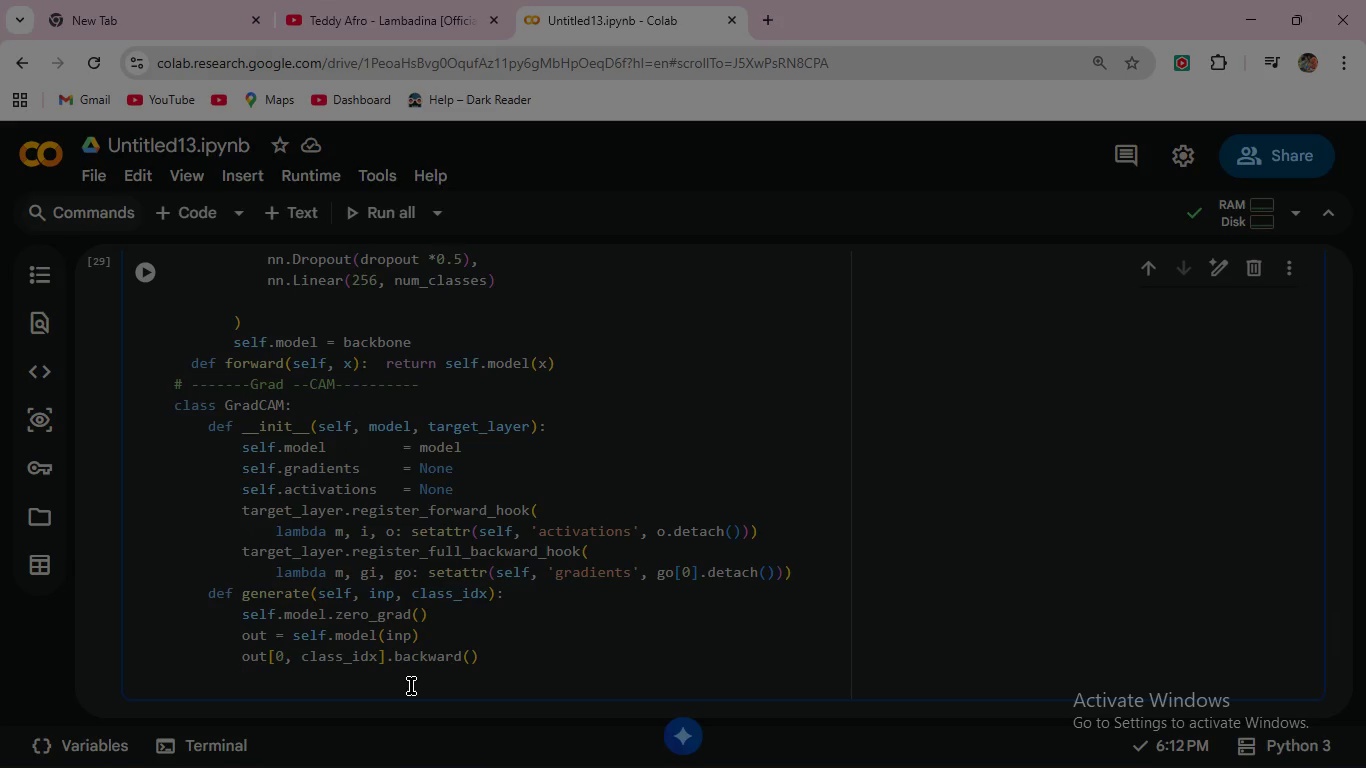 
type(weights = self.gradients.mean(dim[)
 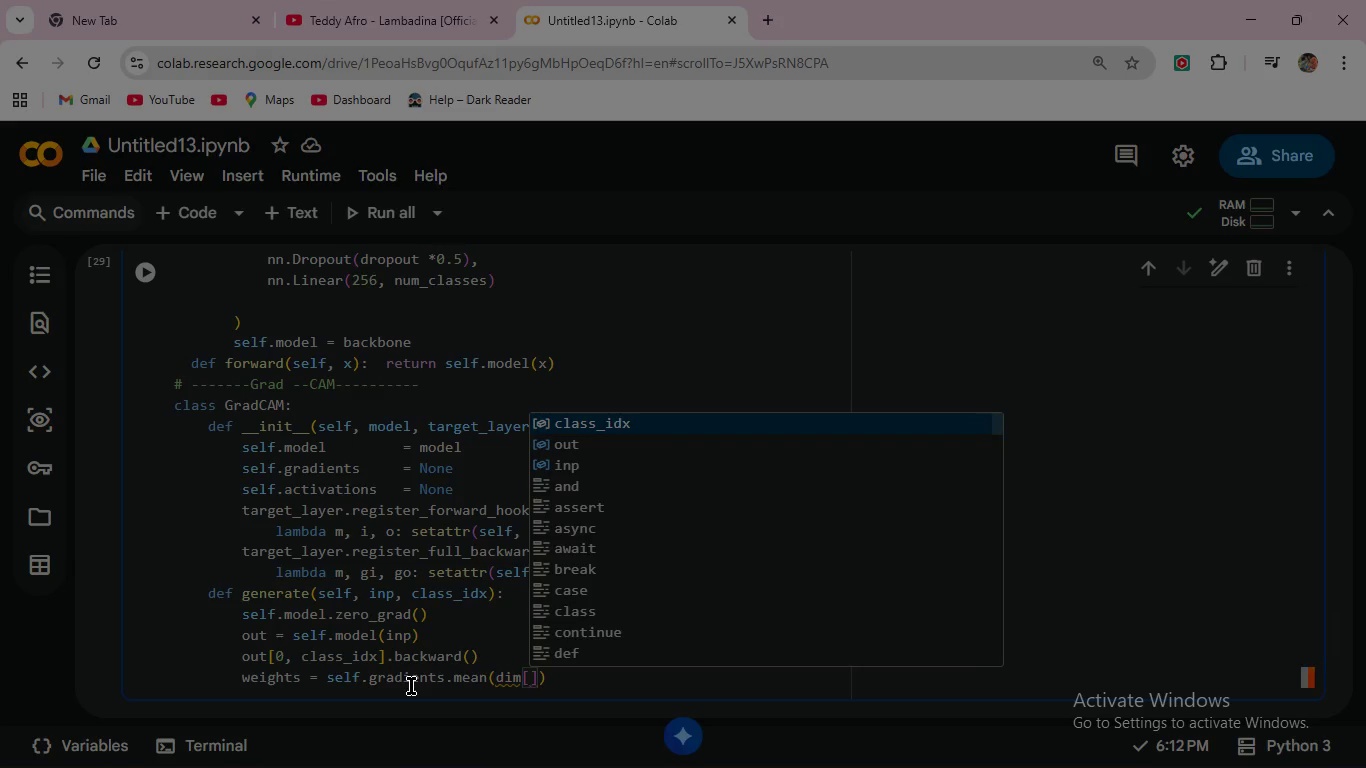 
key(ArrowLeft)
 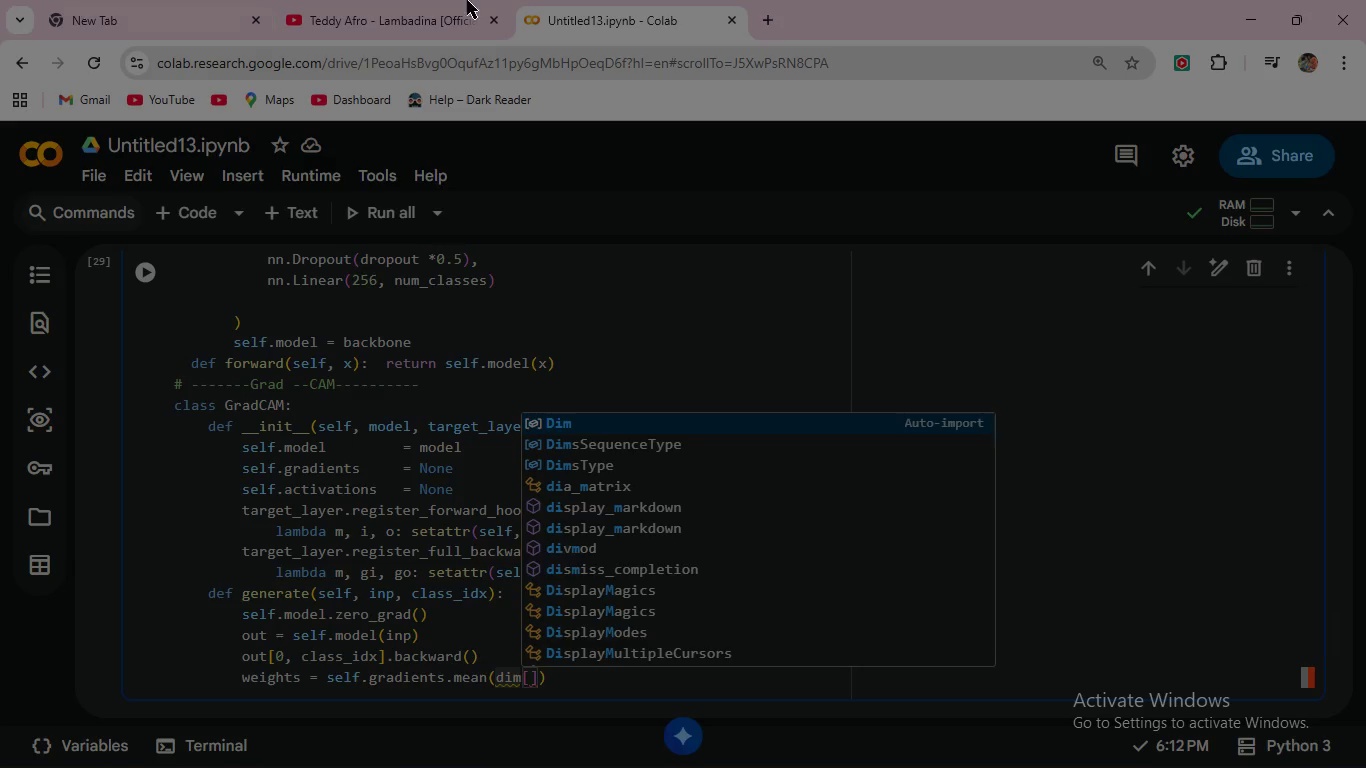 
left_click([364, 20])
 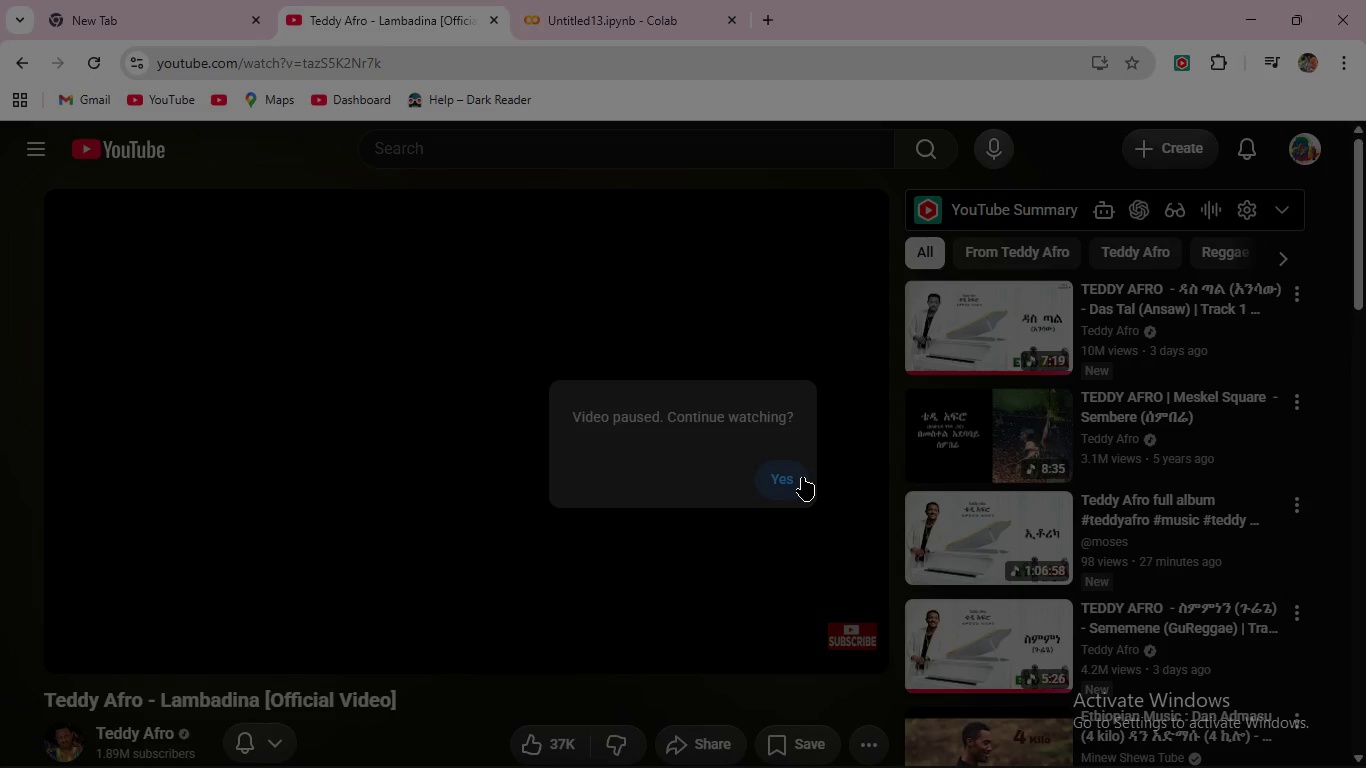 
left_click([802, 477])
 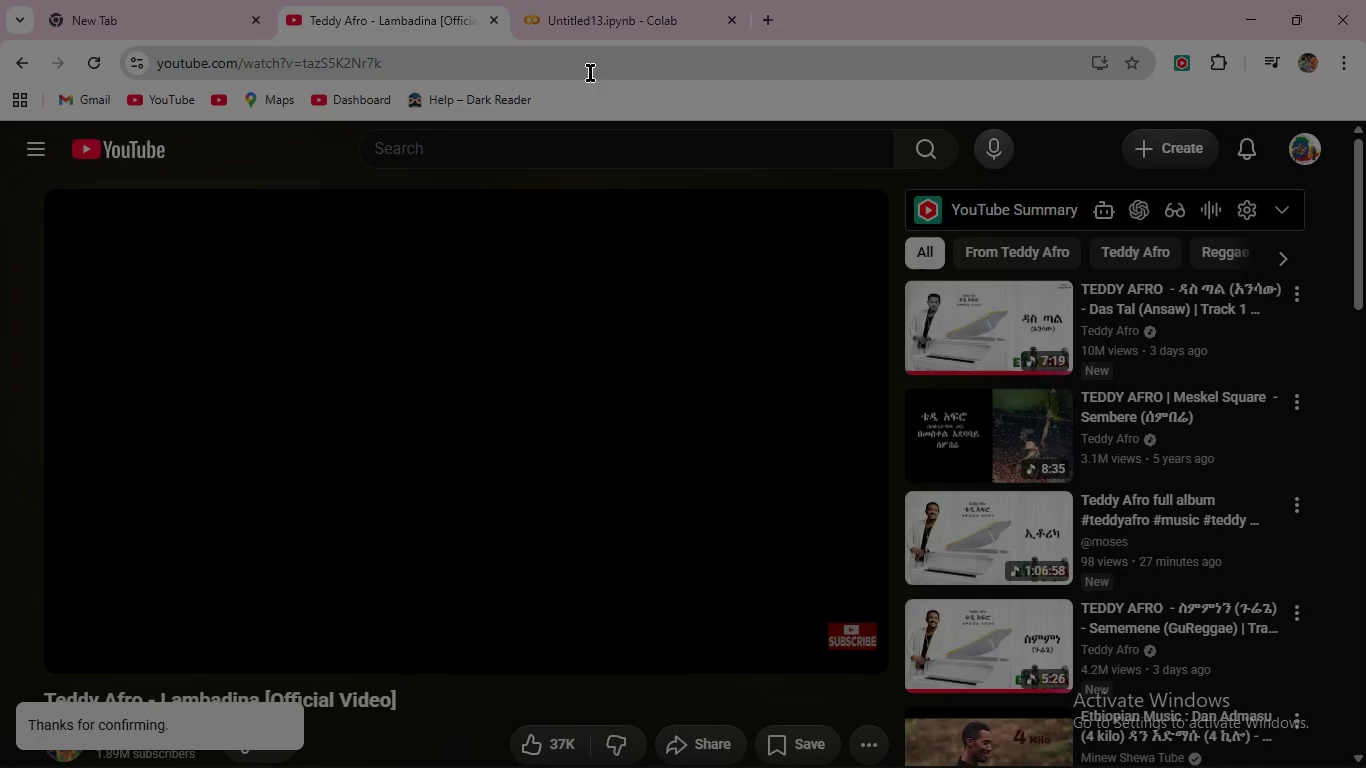 
left_click([607, 23])
 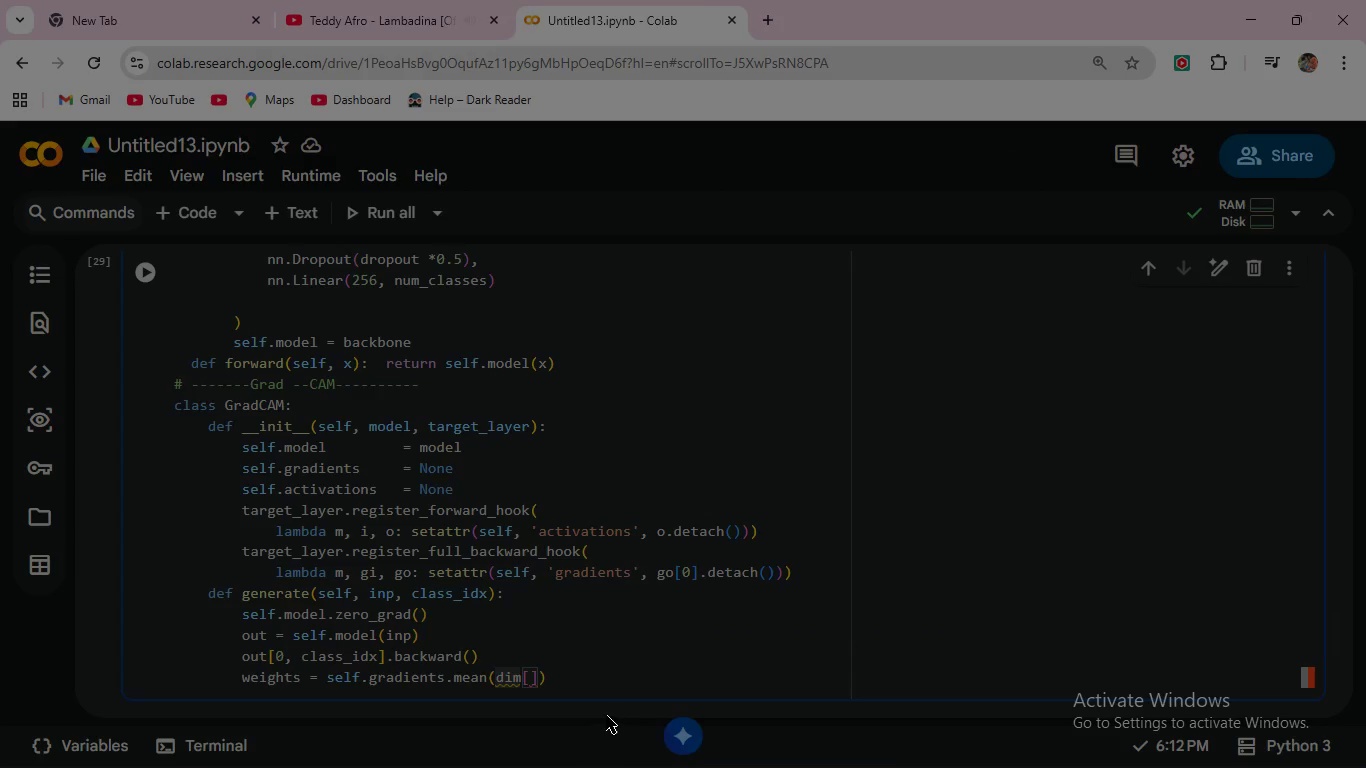 
left_click([523, 672])
 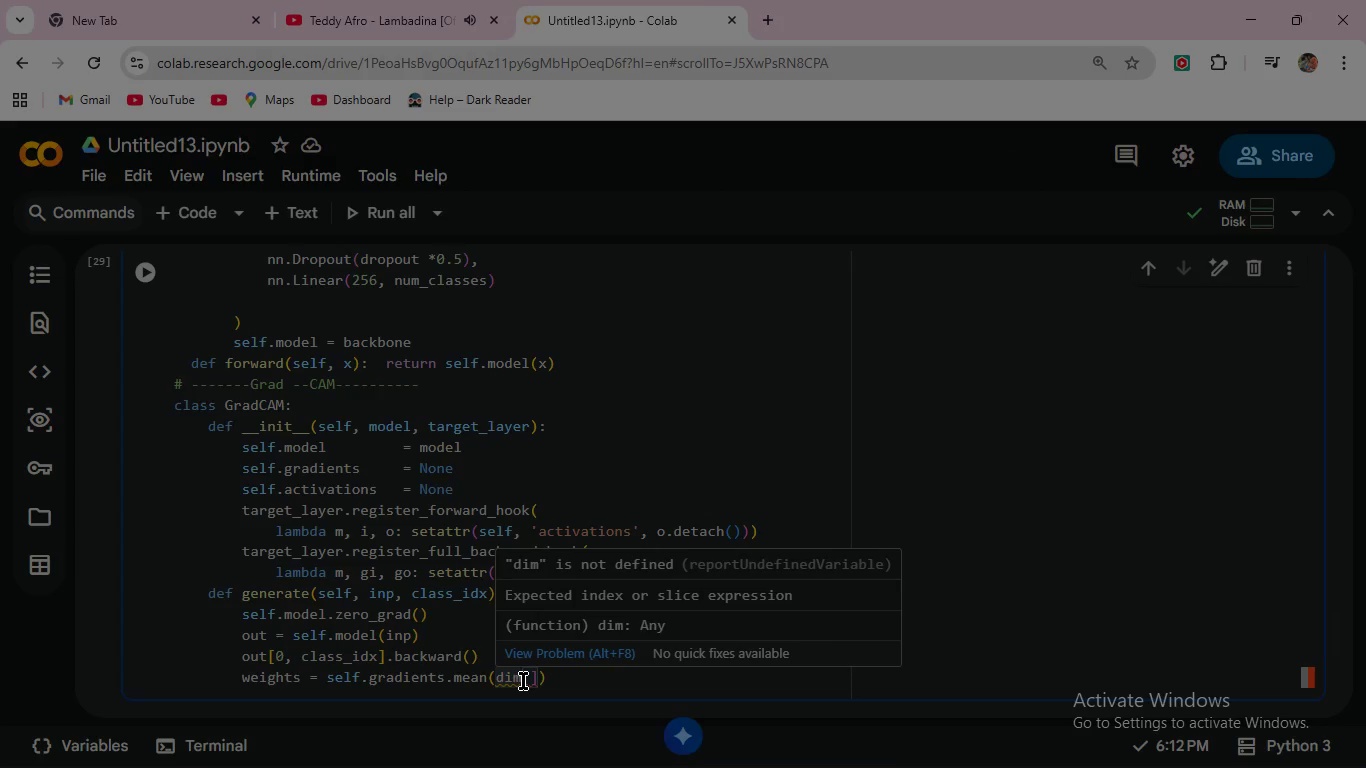 
key(Equal)
 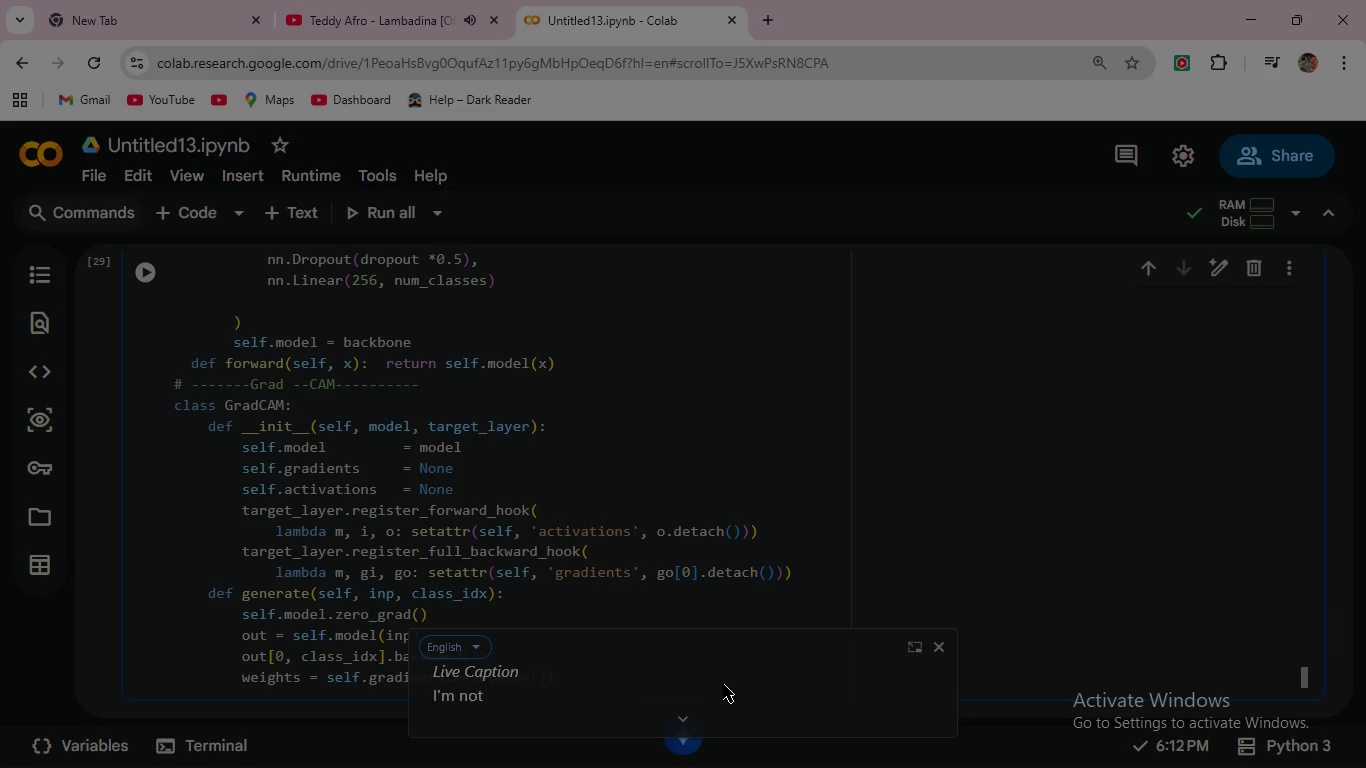 
wait(5.22)
 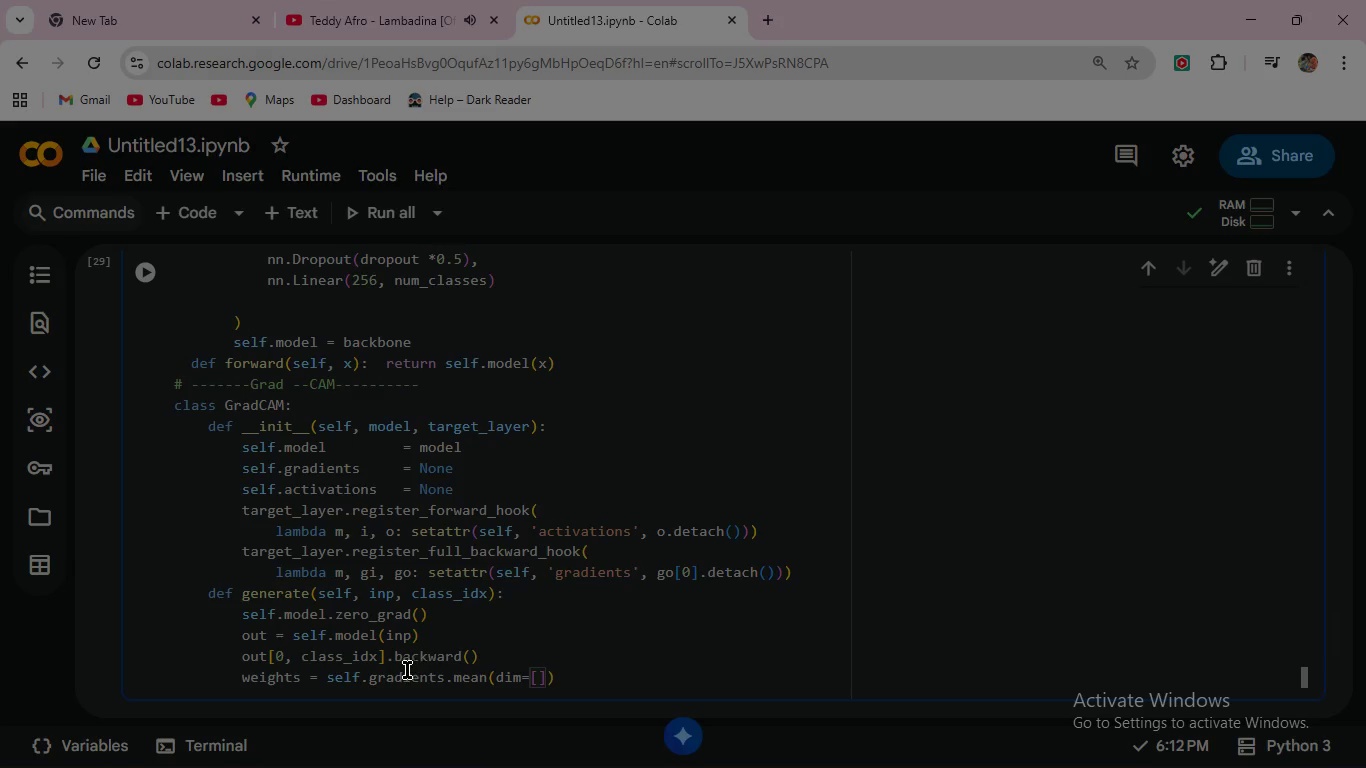 
left_click([945, 649])
 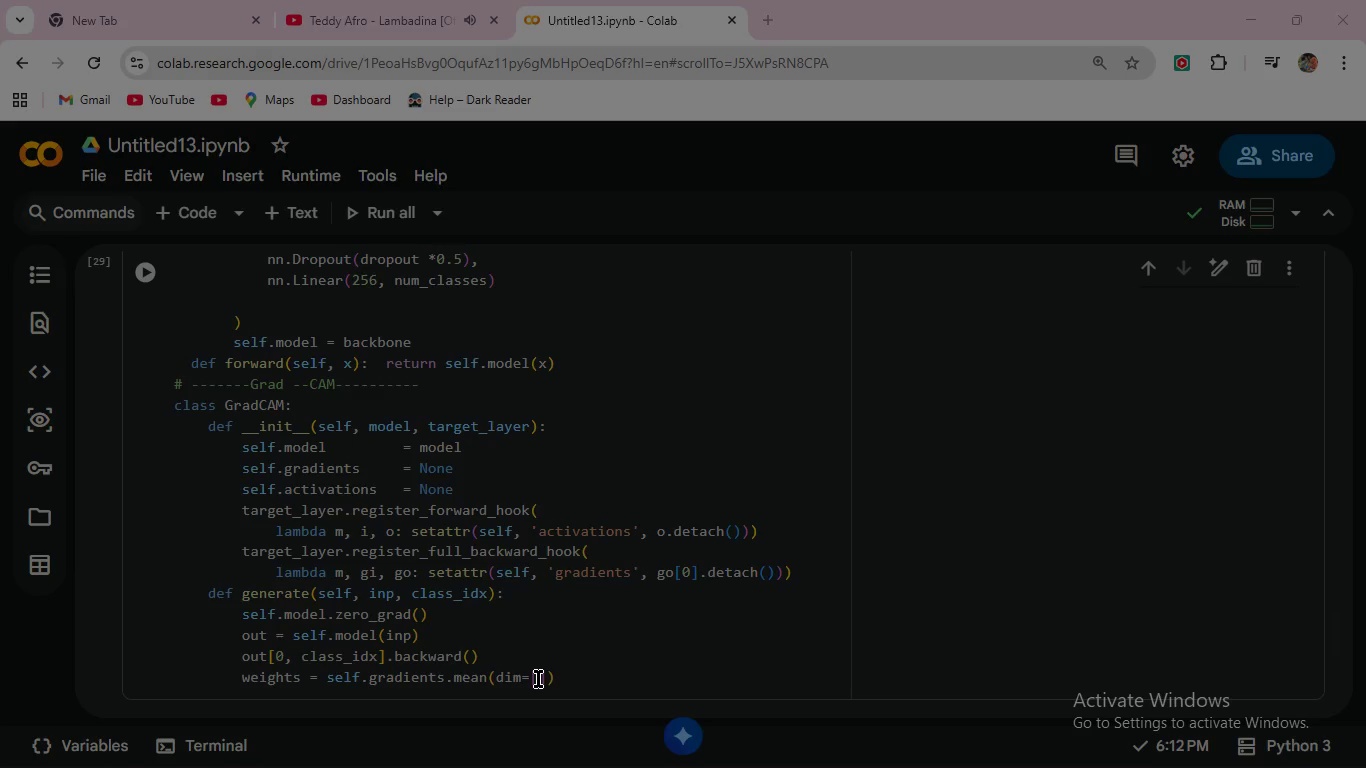 
left_click([538, 679])
 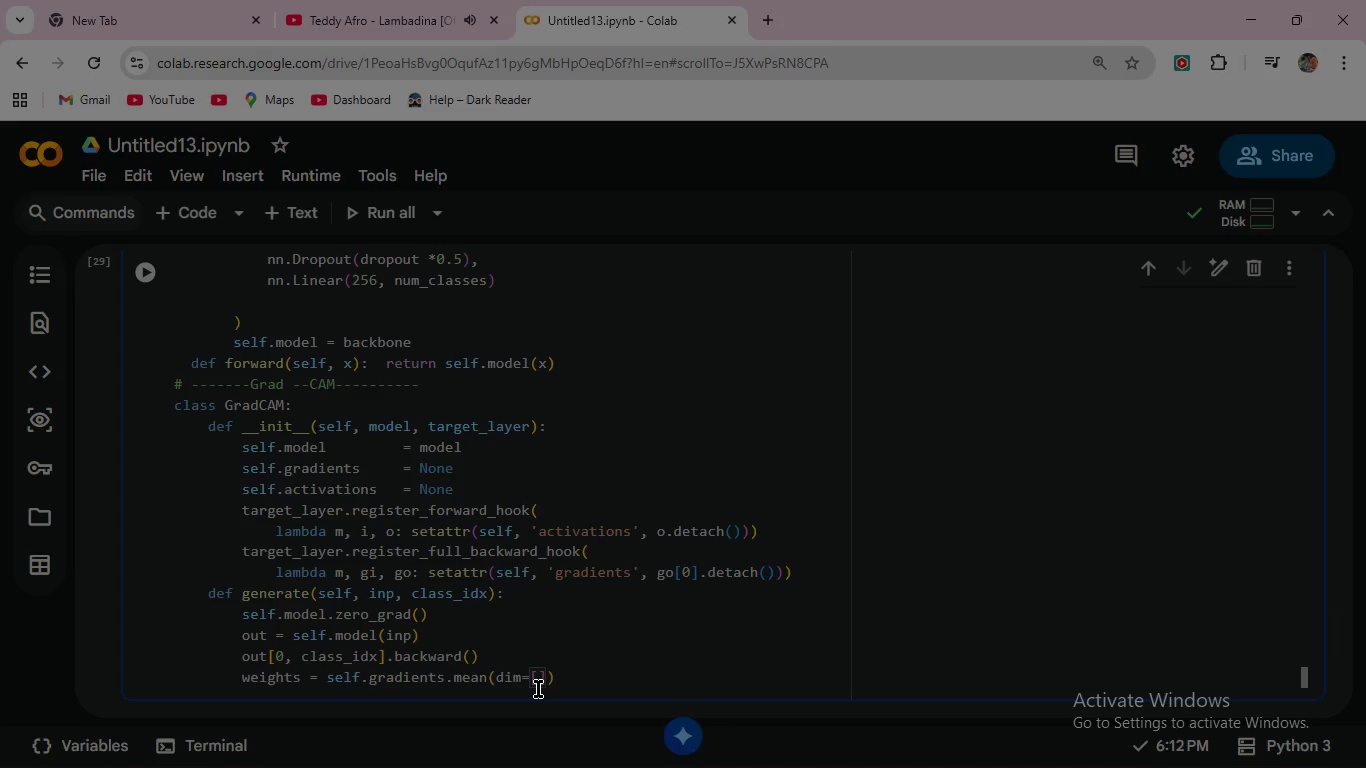 
key(2)
 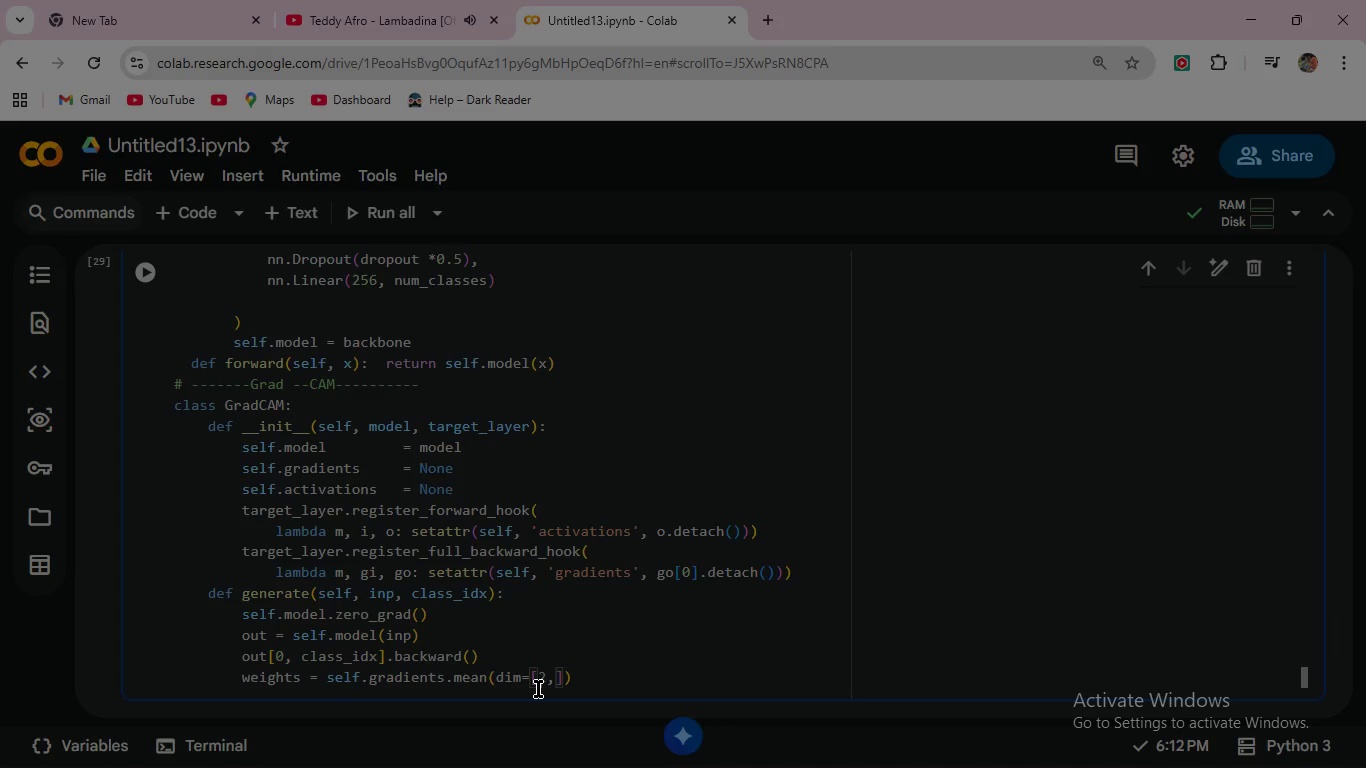 
key(Comma)
 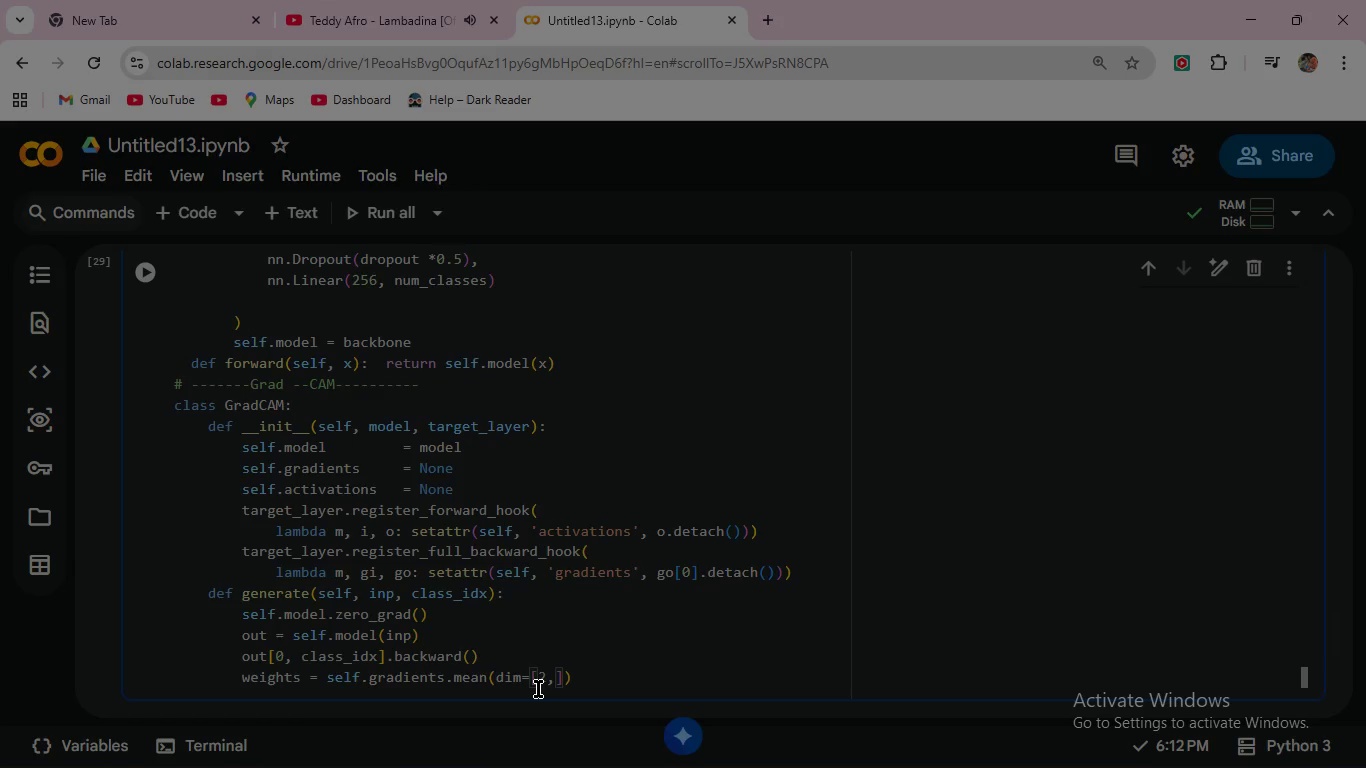 
key(Space)
 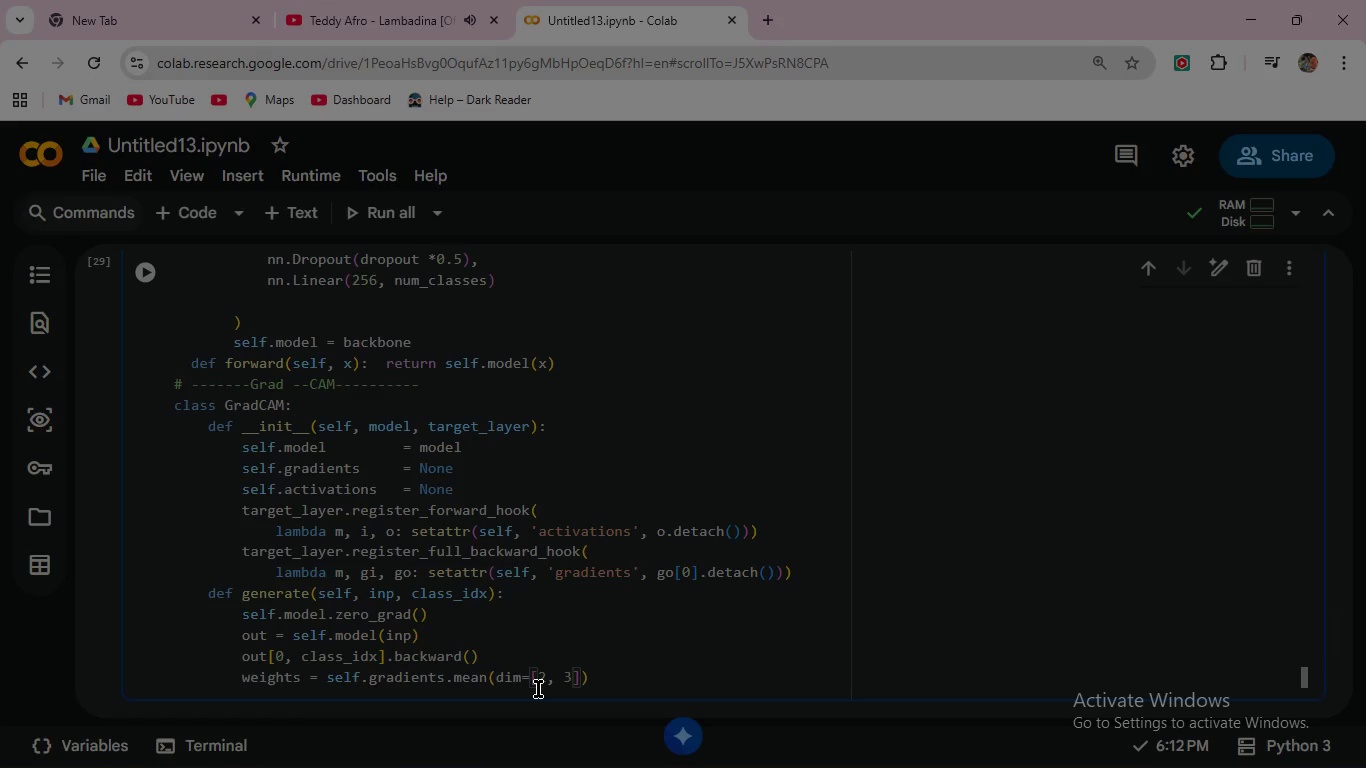 
key(3)
 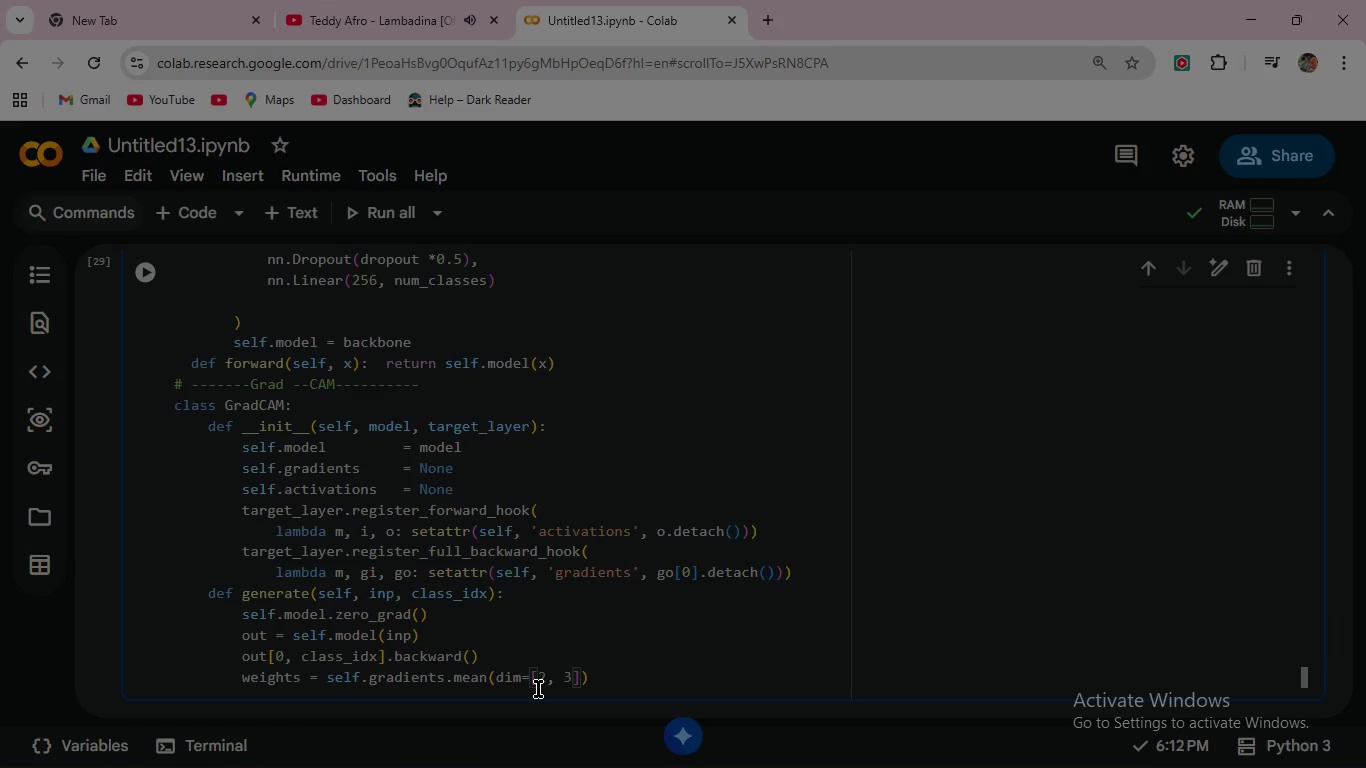 
key(ArrowRight)
 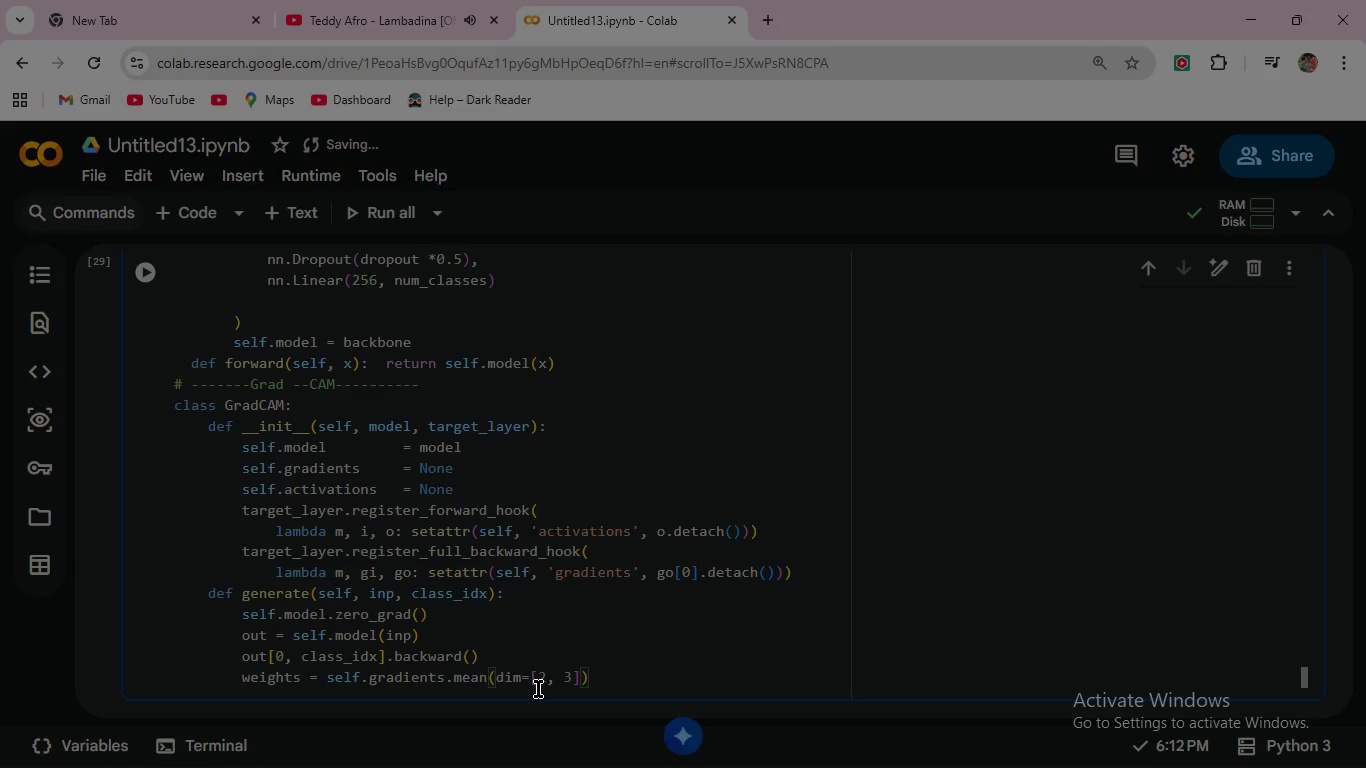 
key(Comma)
 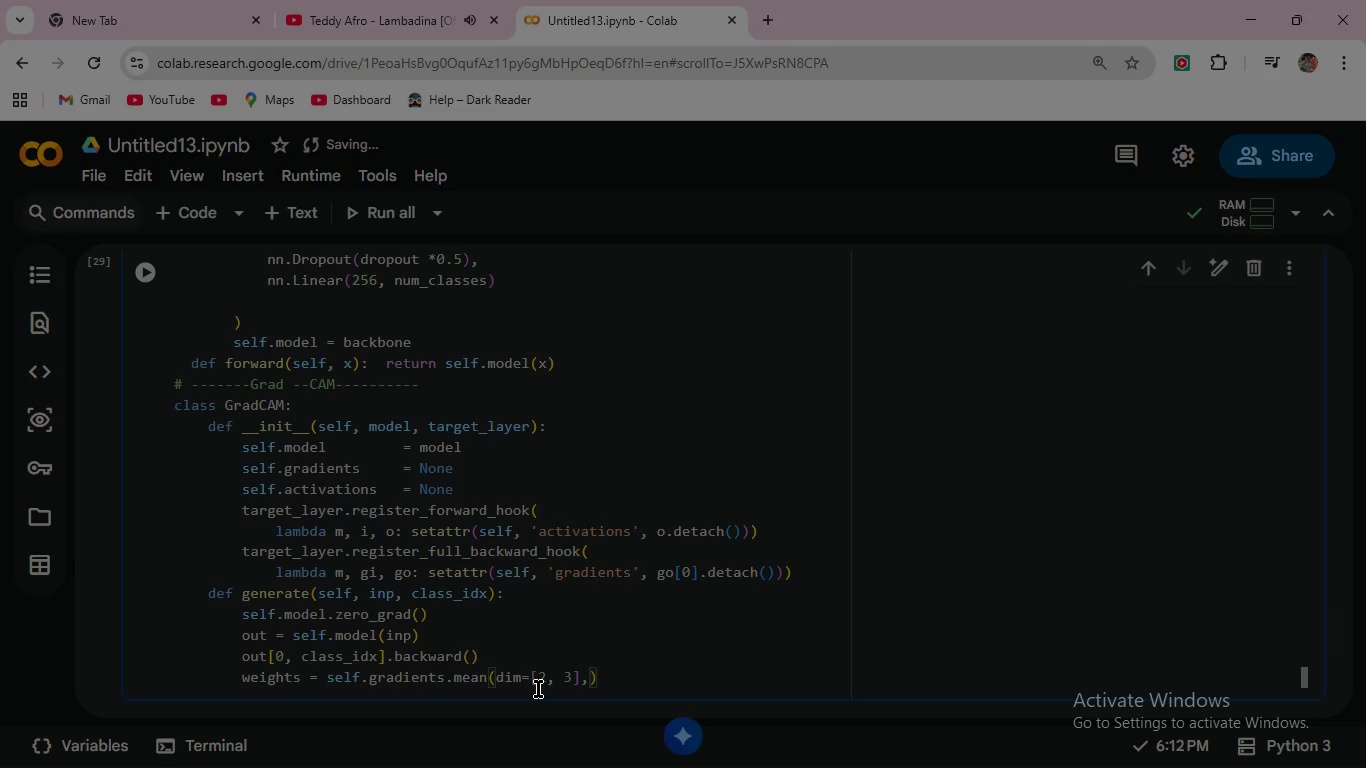 
key(Space)
 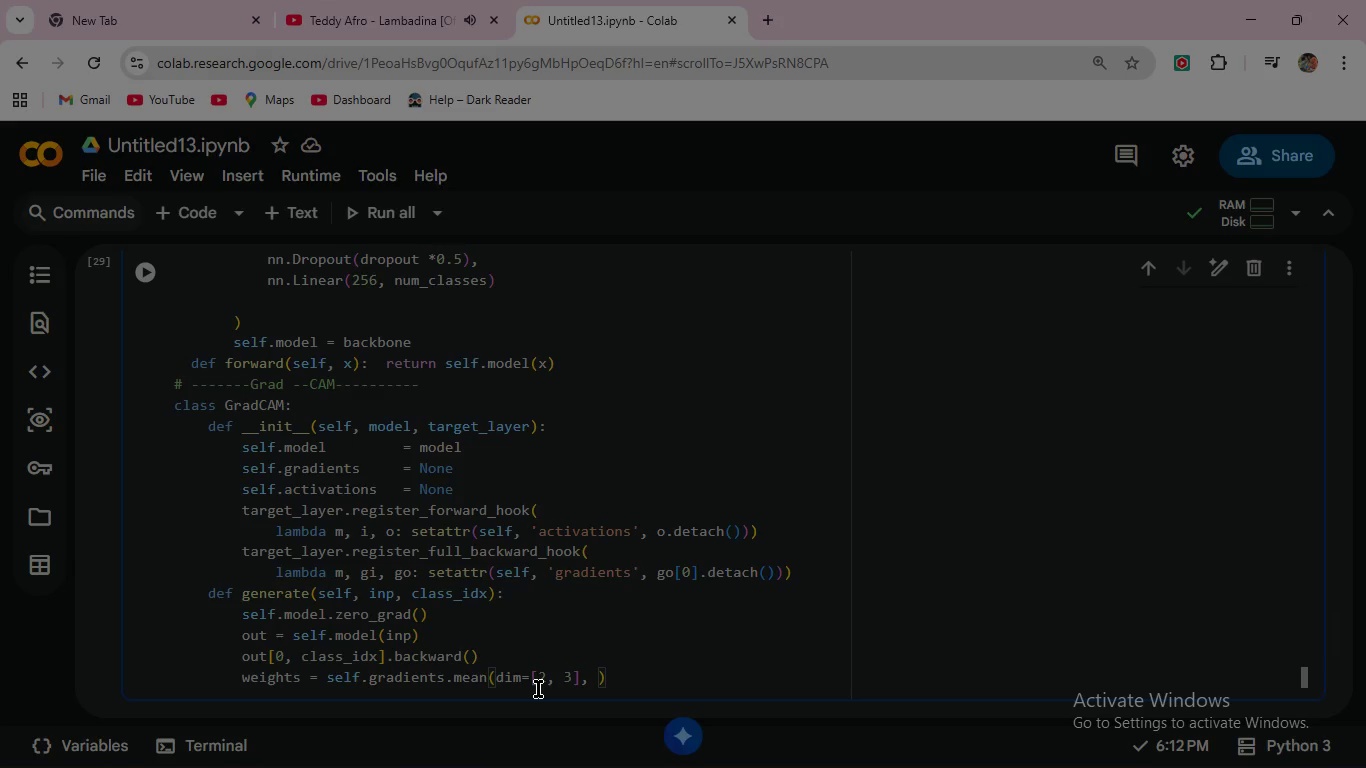 
wait(6.22)
 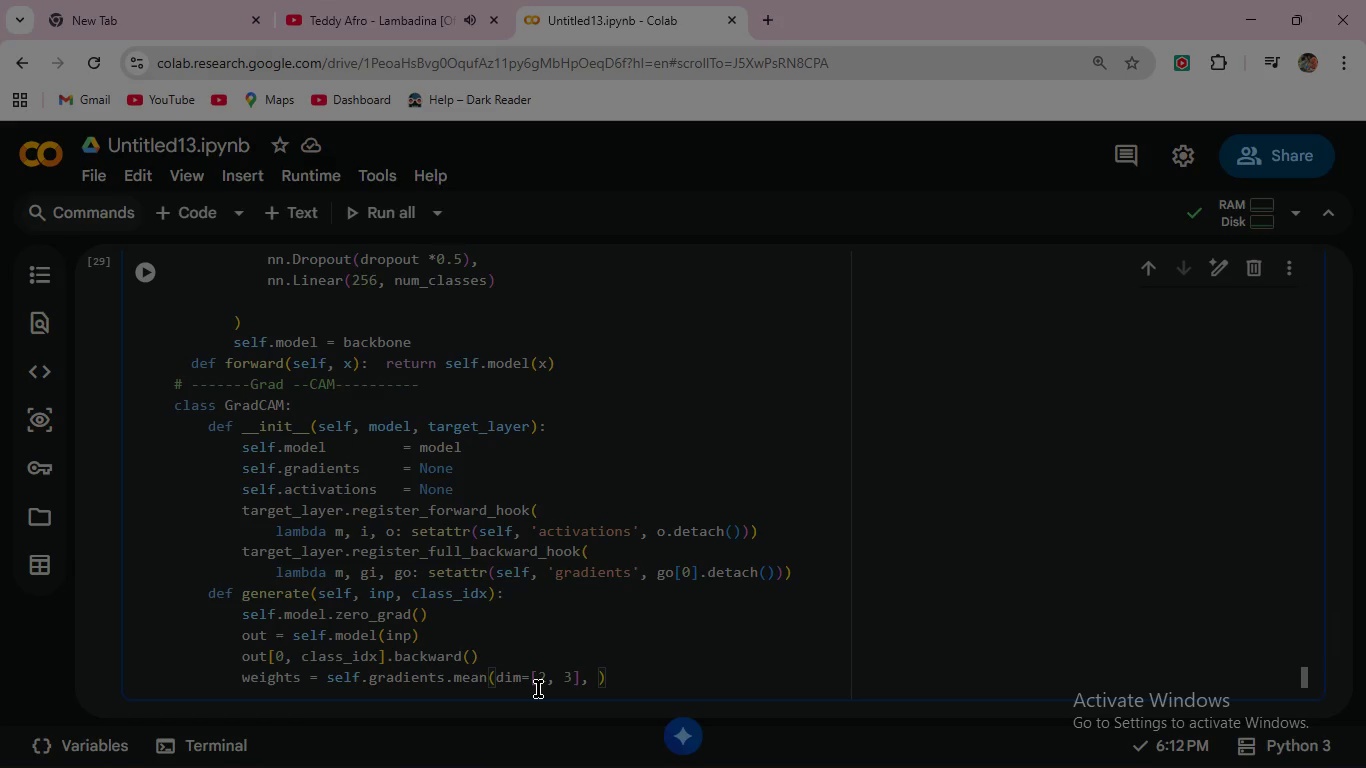 
type(keepdim=True)
 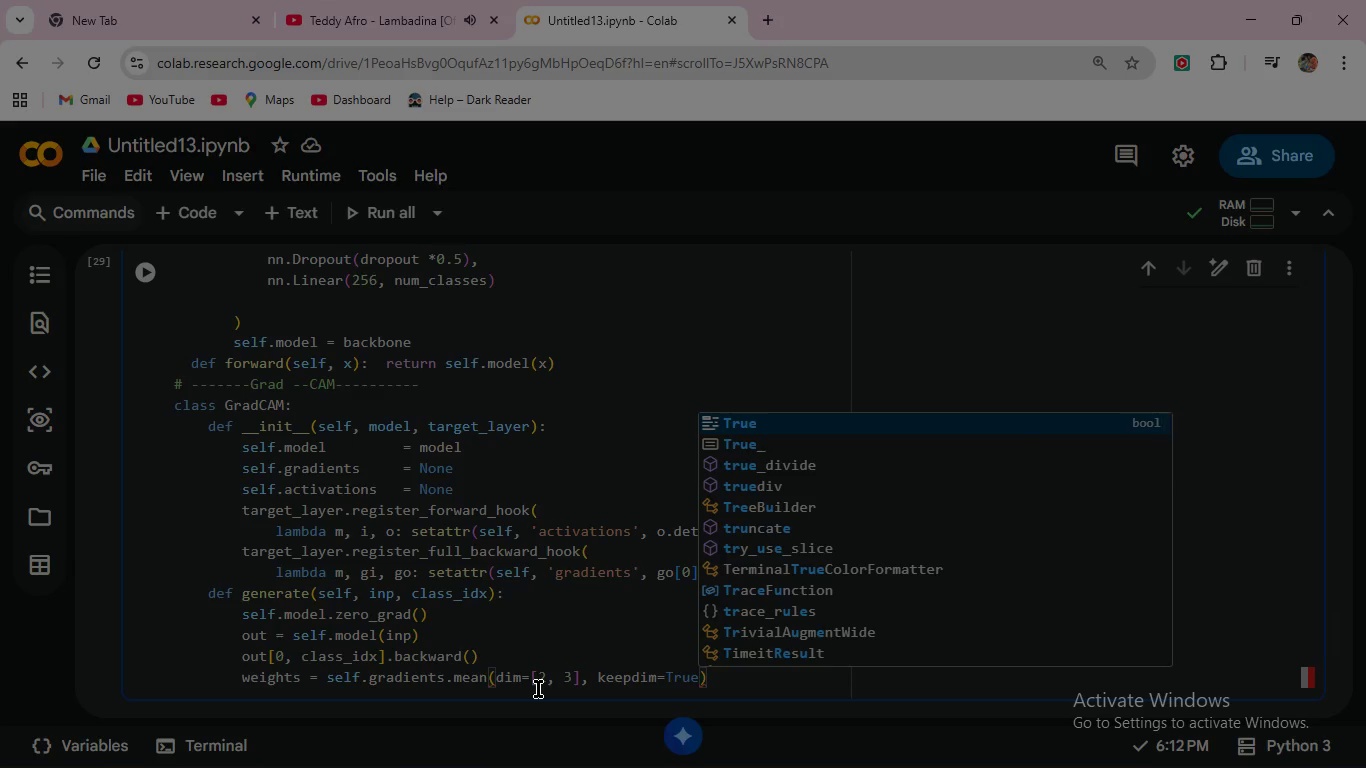 
left_click([148, 272])
 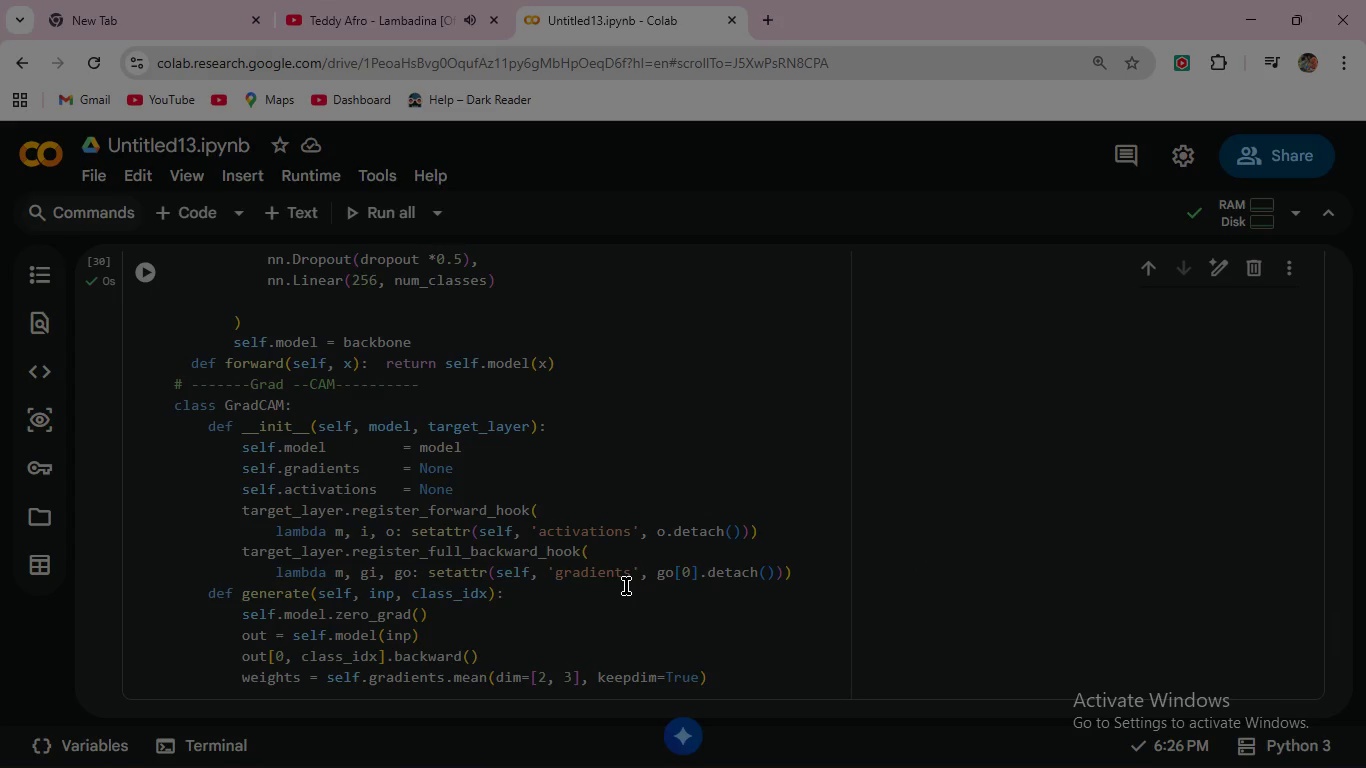 
scroll: coordinate [626, 585], scroll_direction: down, amount: 2.0
 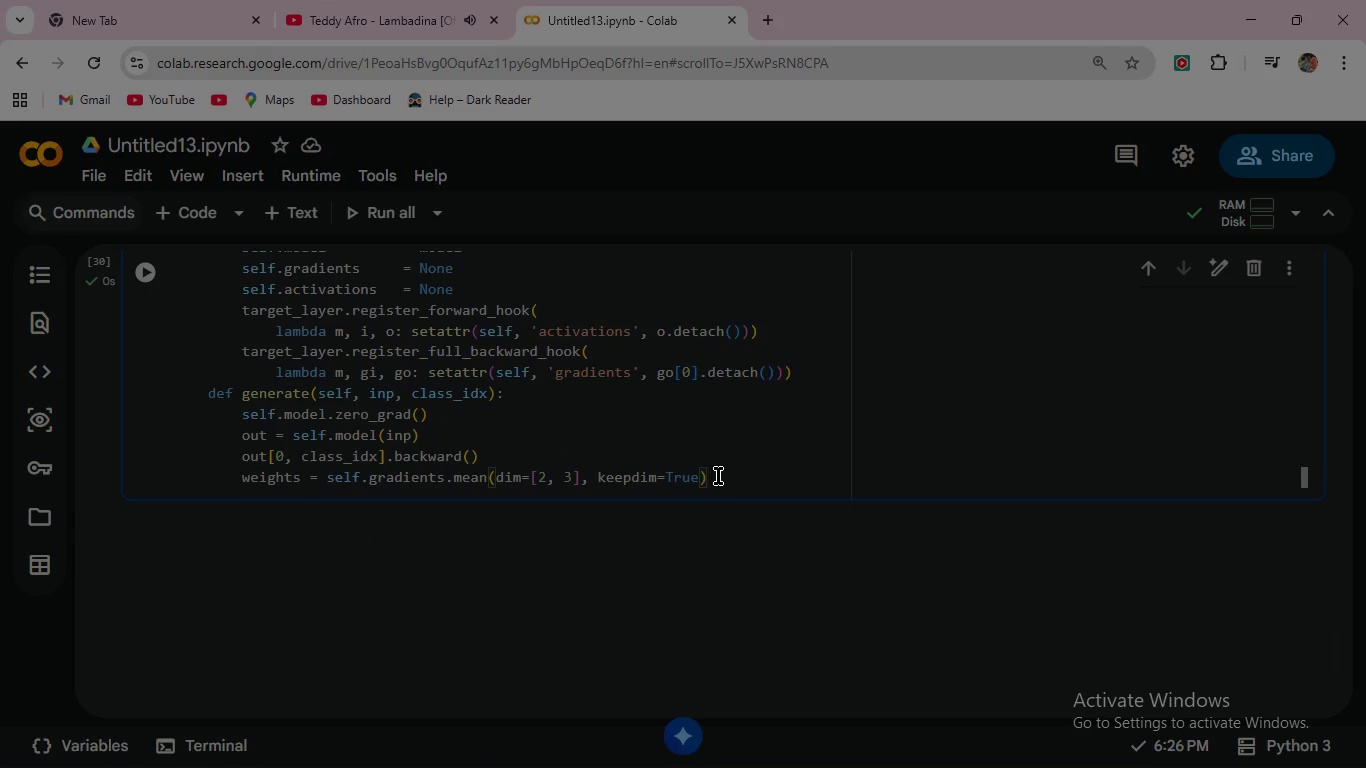 
left_click([718, 476])
 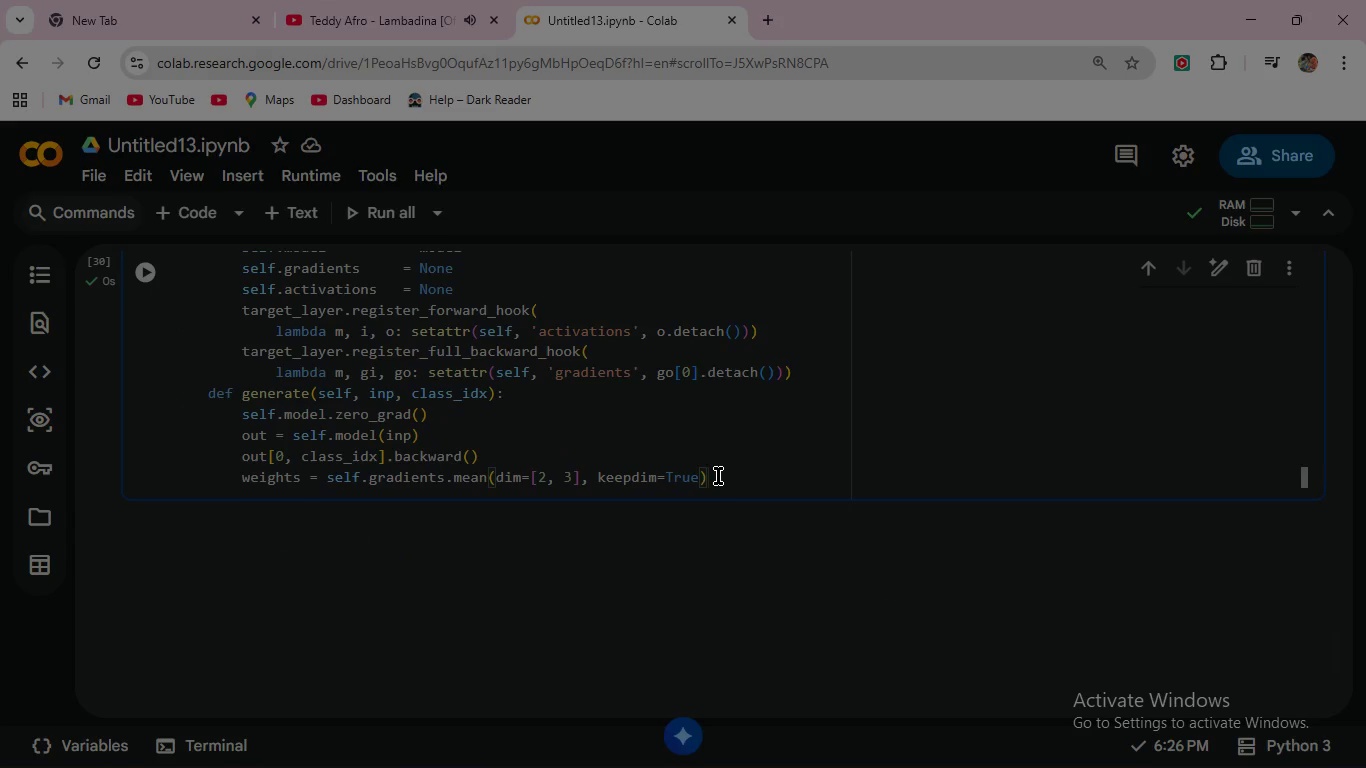 
left_click([723, 480])
 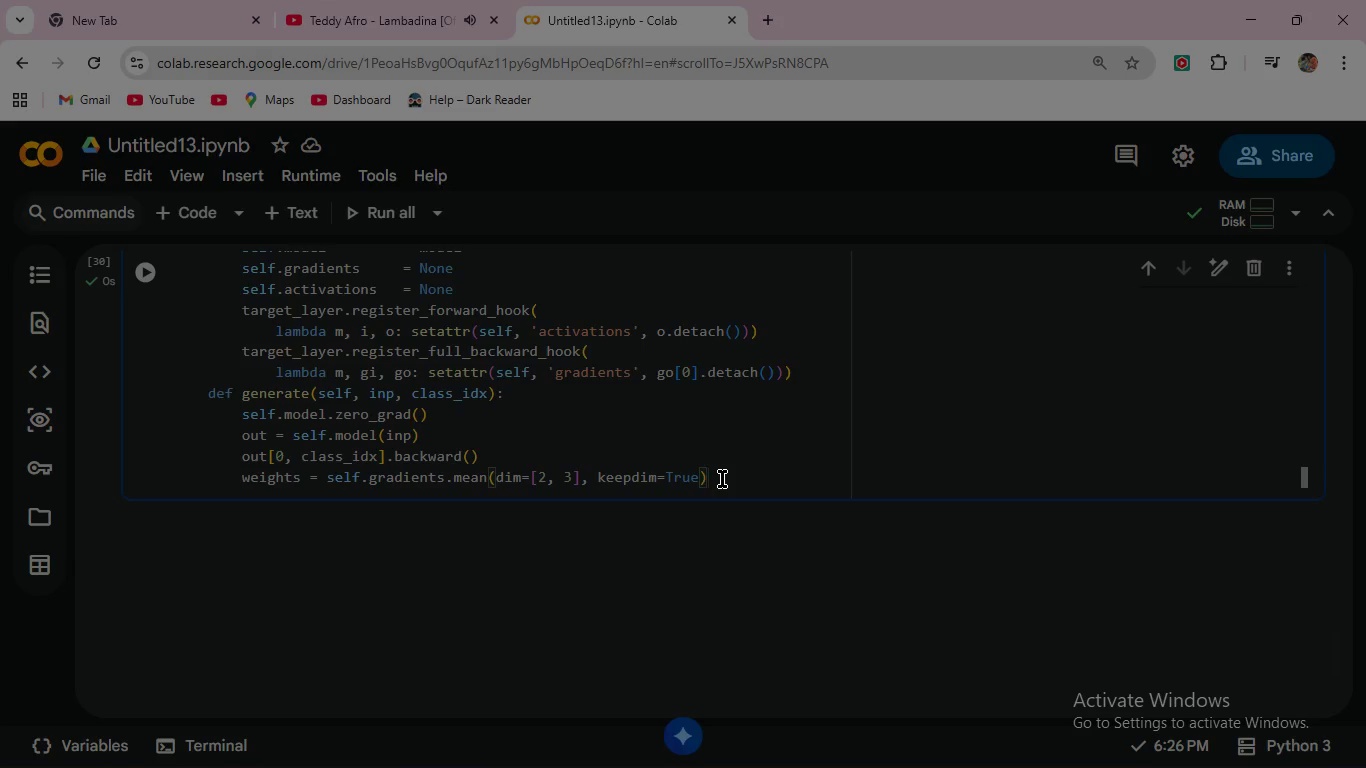 
key(Enter)
 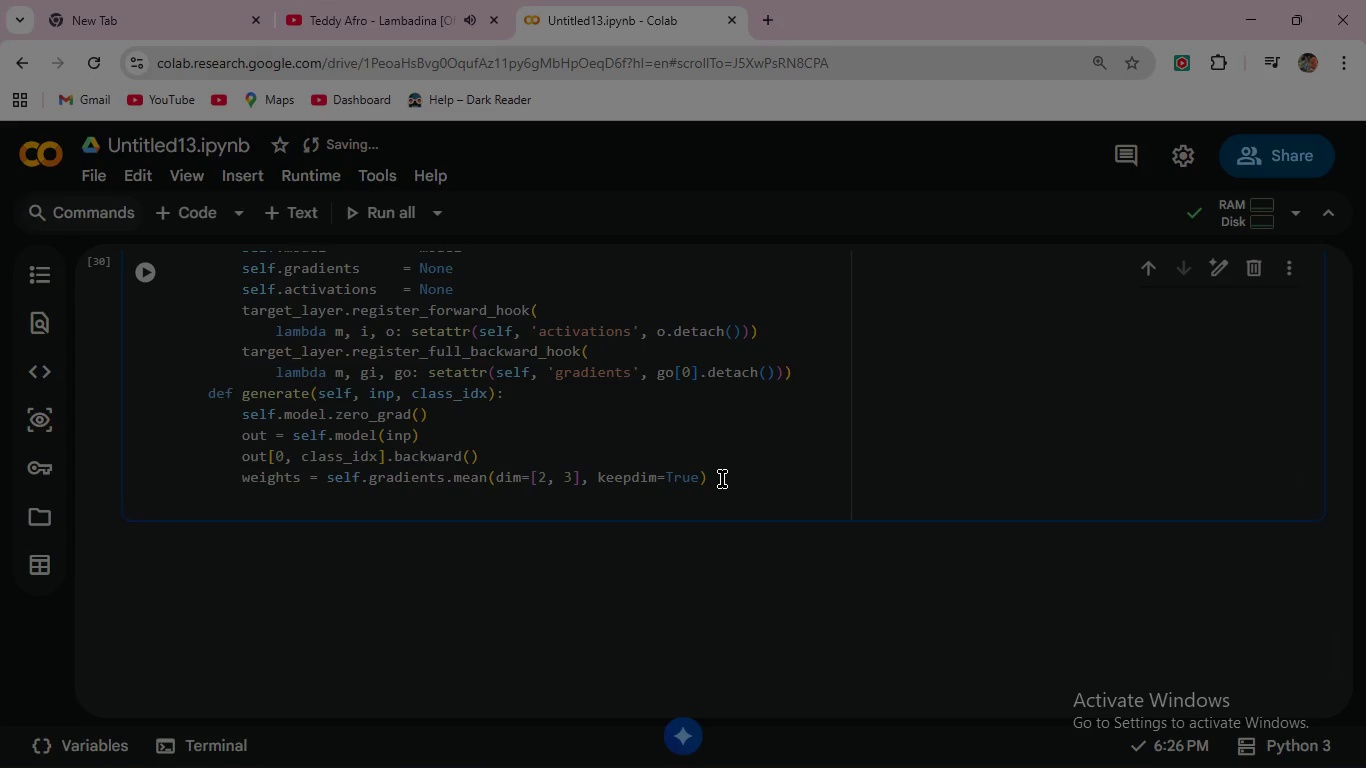 
type(cam = )
 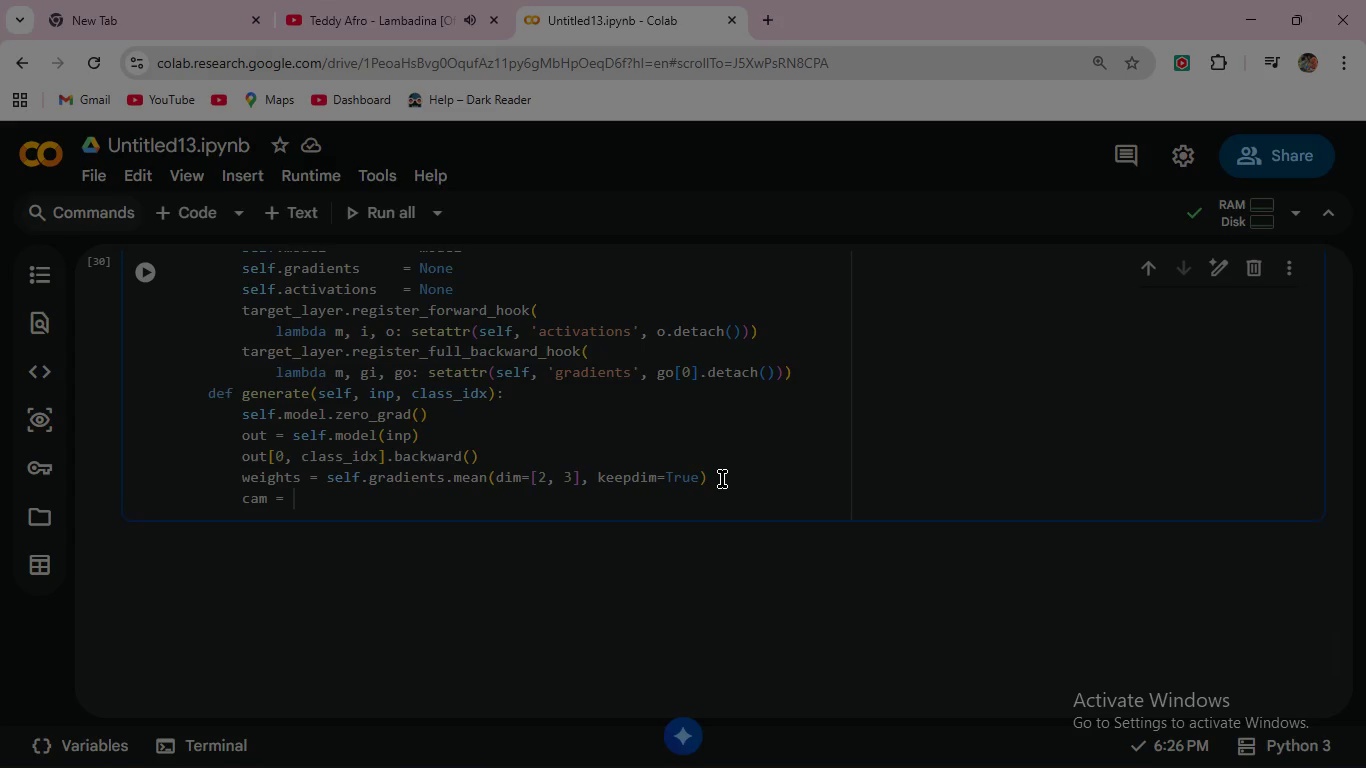 
type(F.relu)
 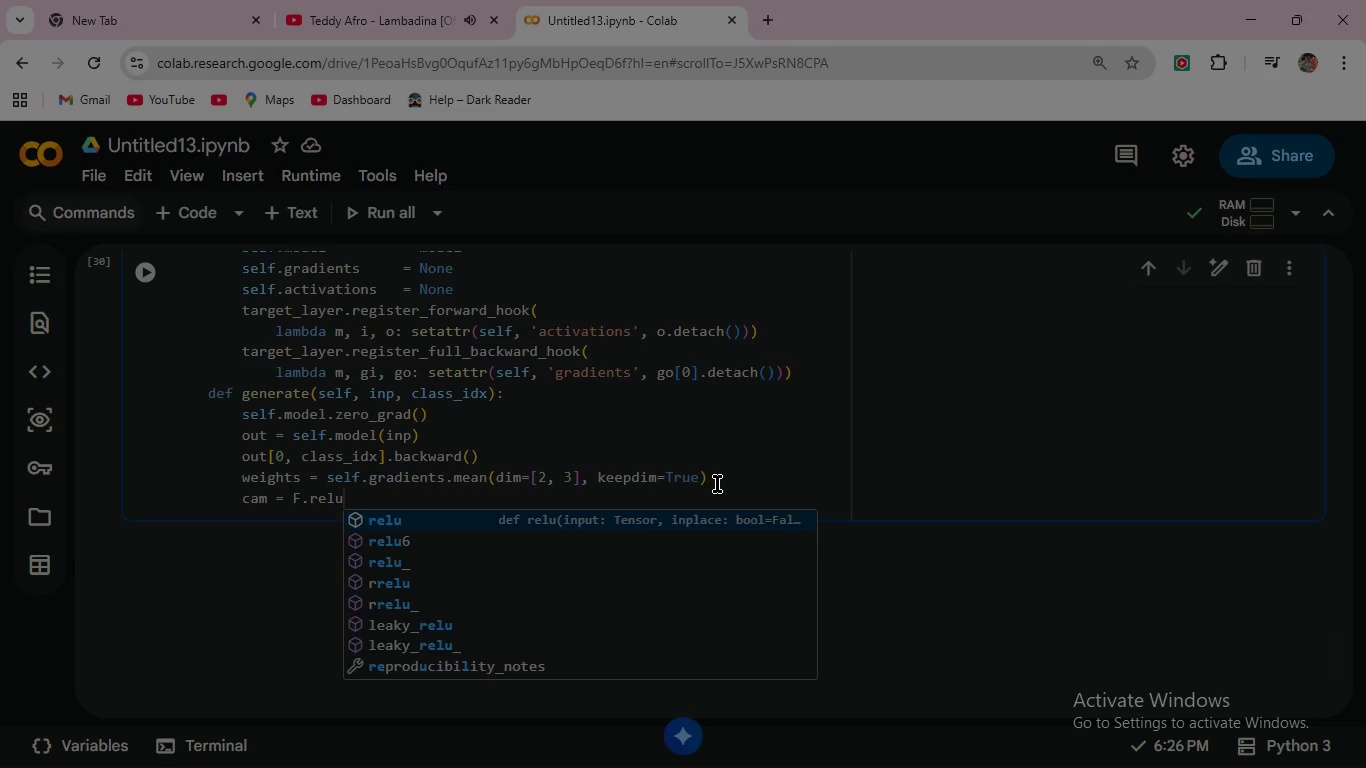 
wait(32.67)
 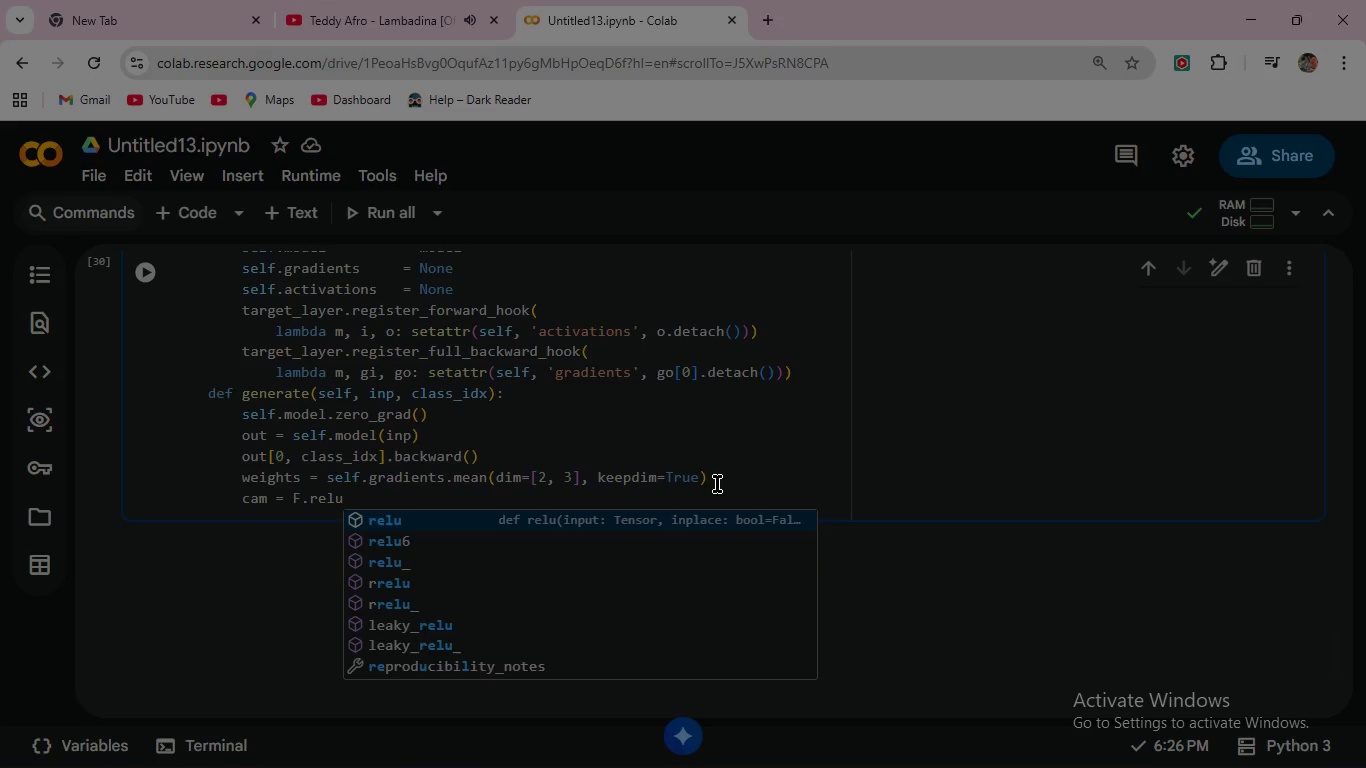 
type((()
 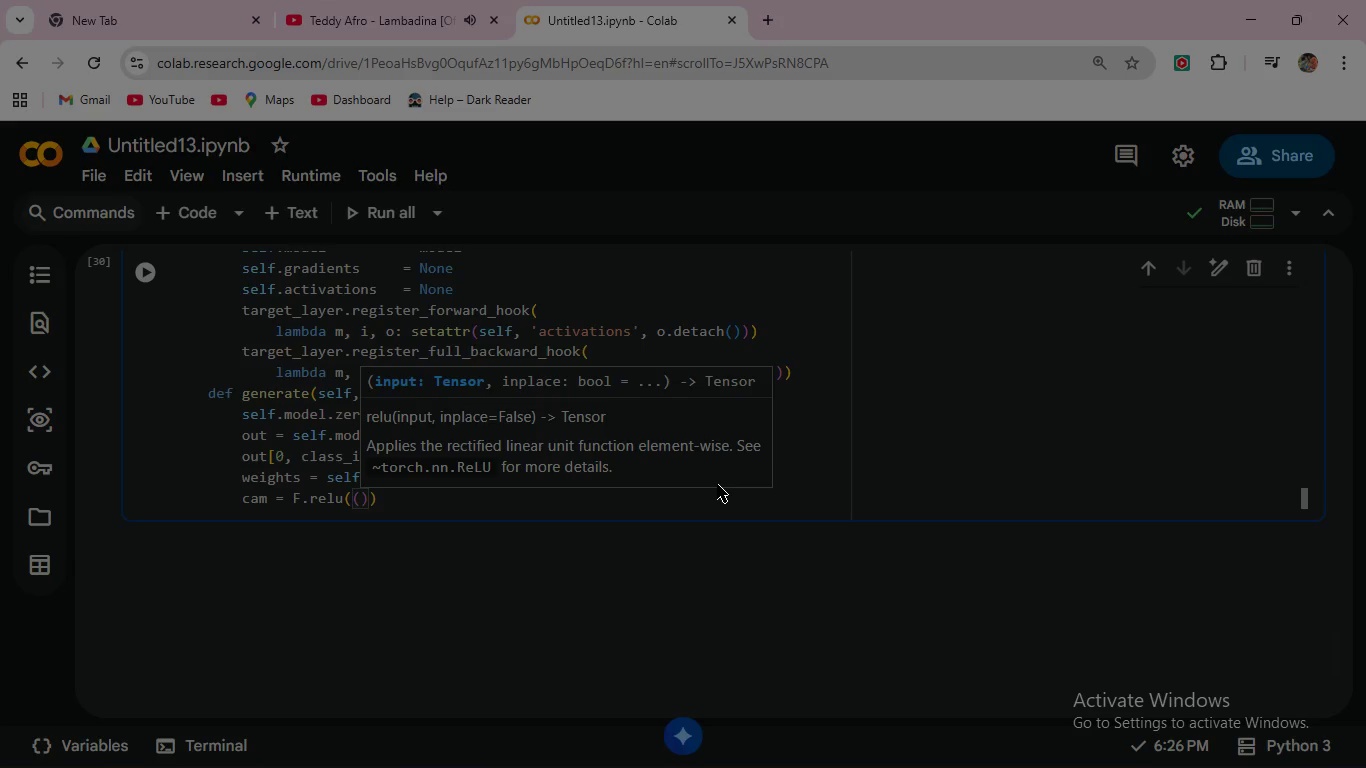 
wait(6.0)
 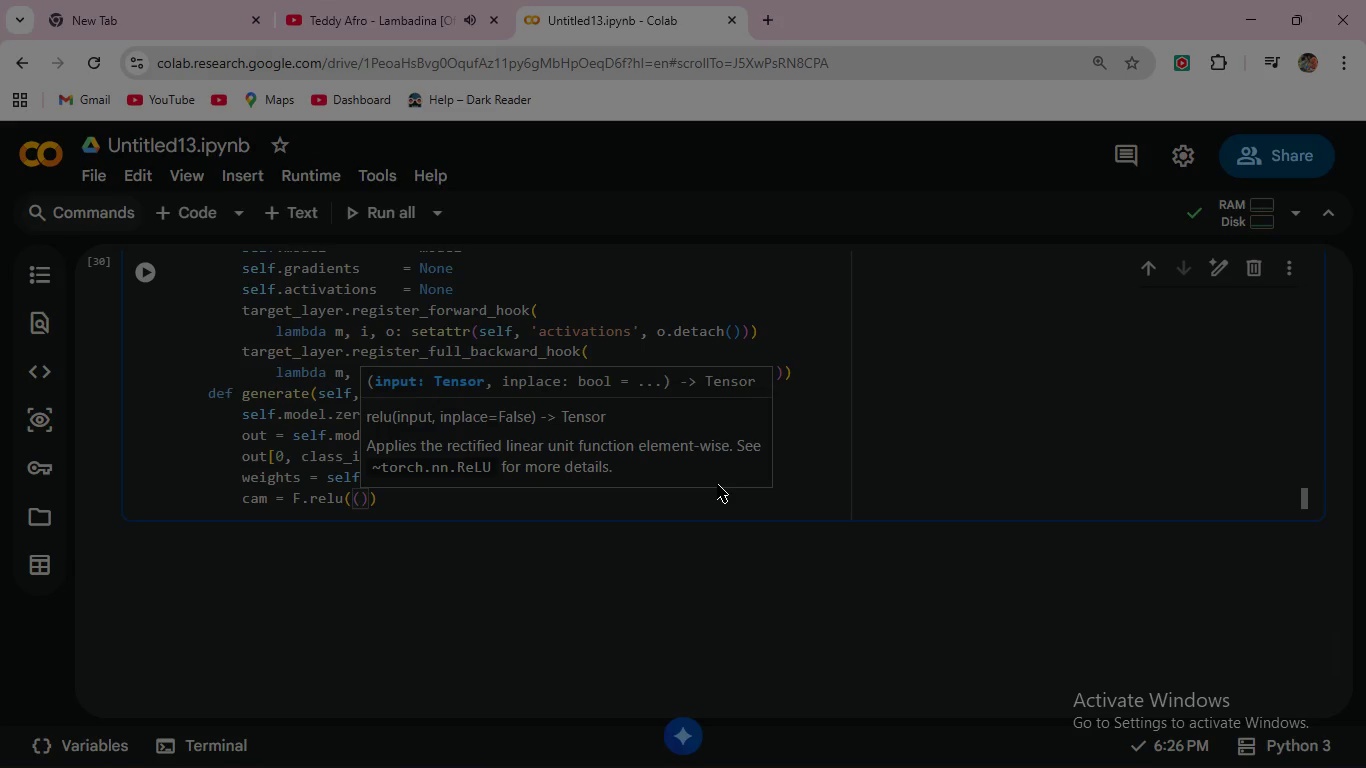 
type(weights *)
 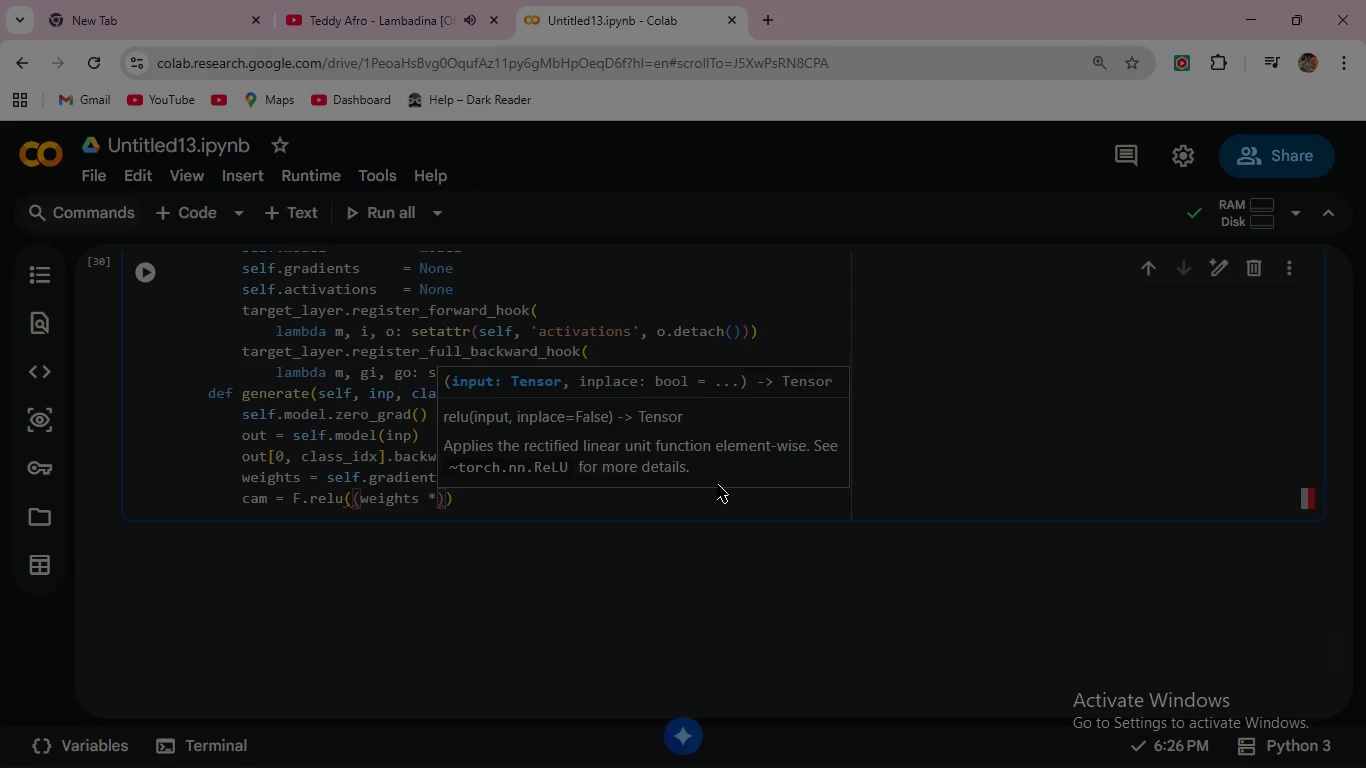 
type( self.activations)
 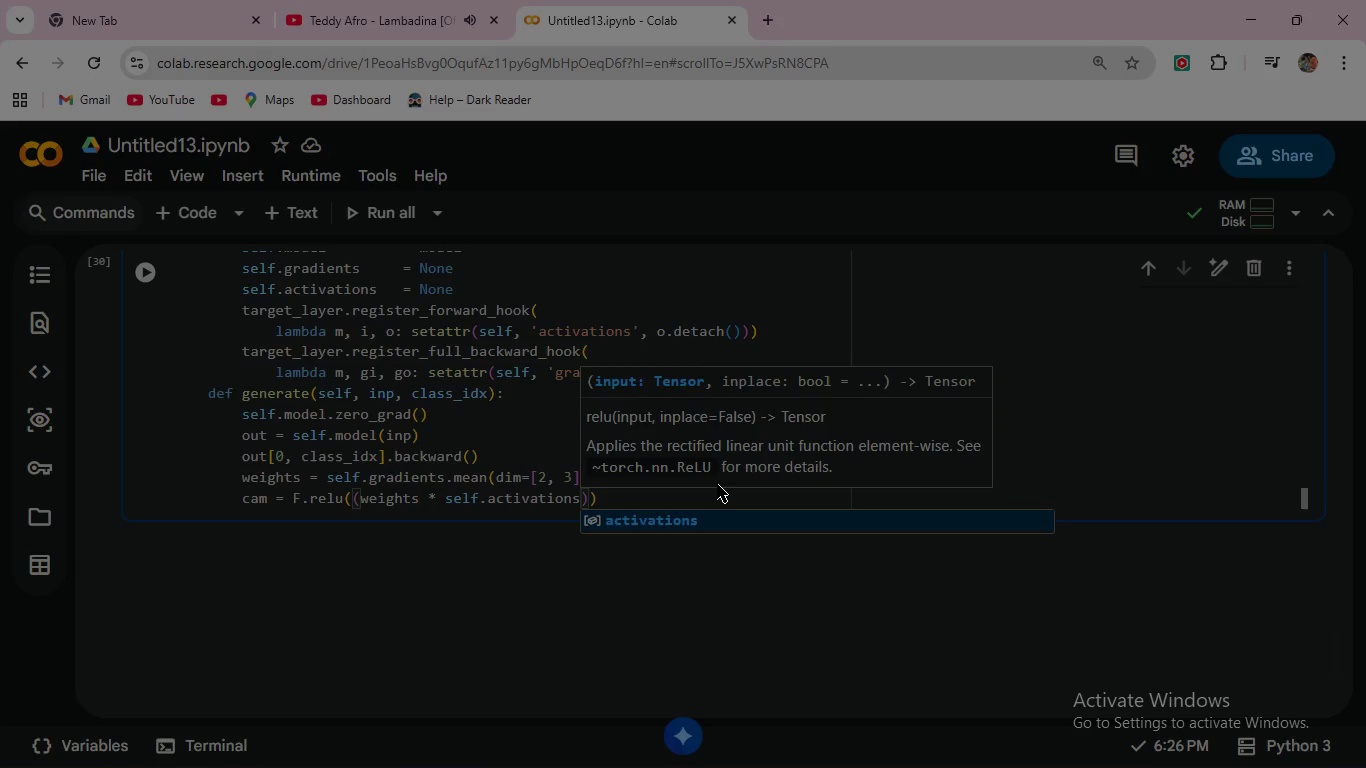 
key(ArrowRight)
 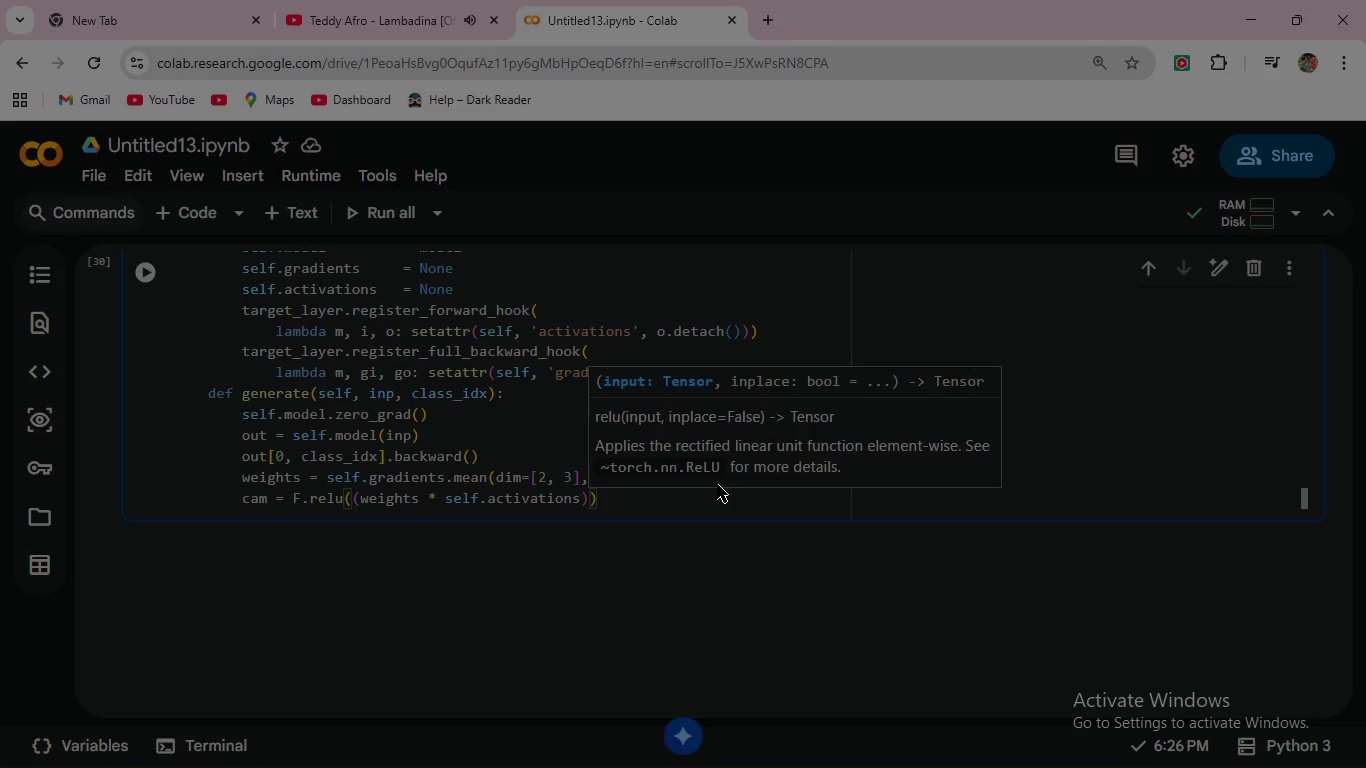 
key(Period)
 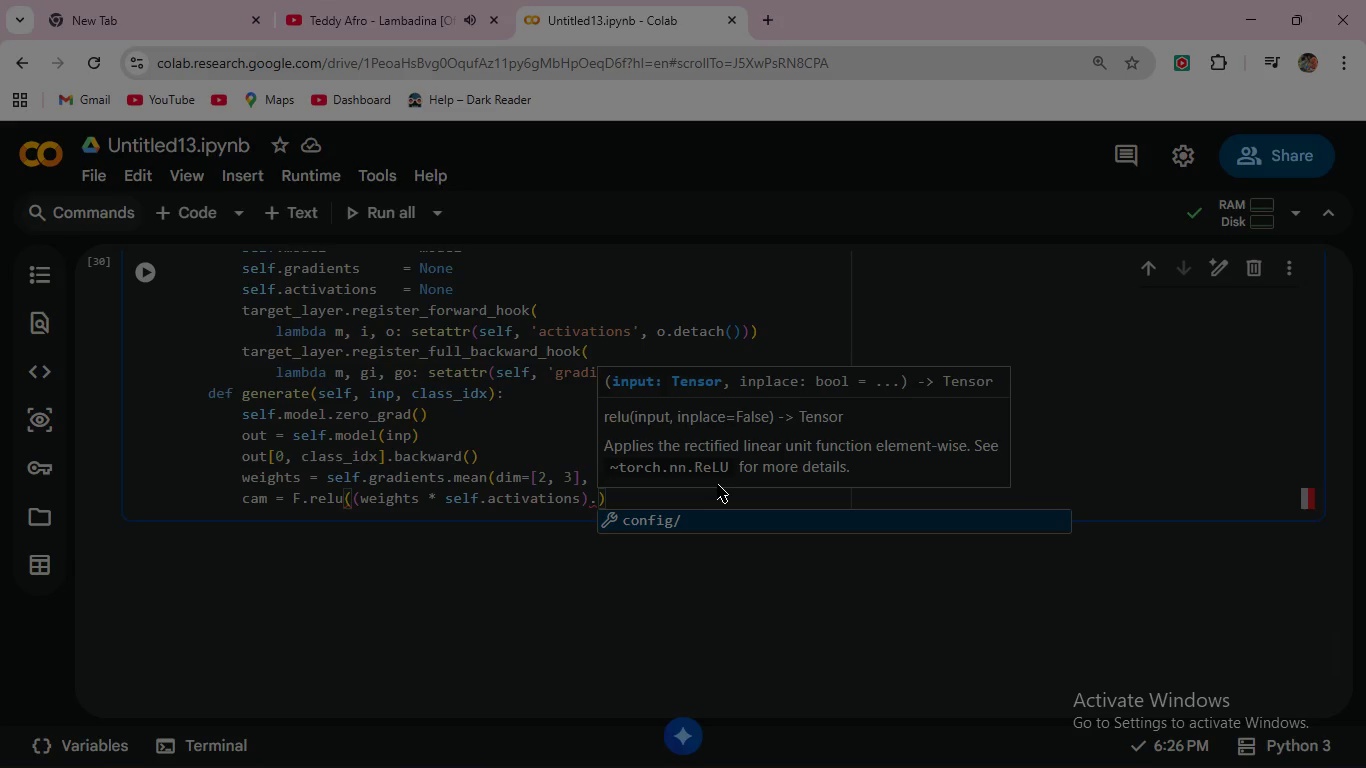 
wait(5.83)
 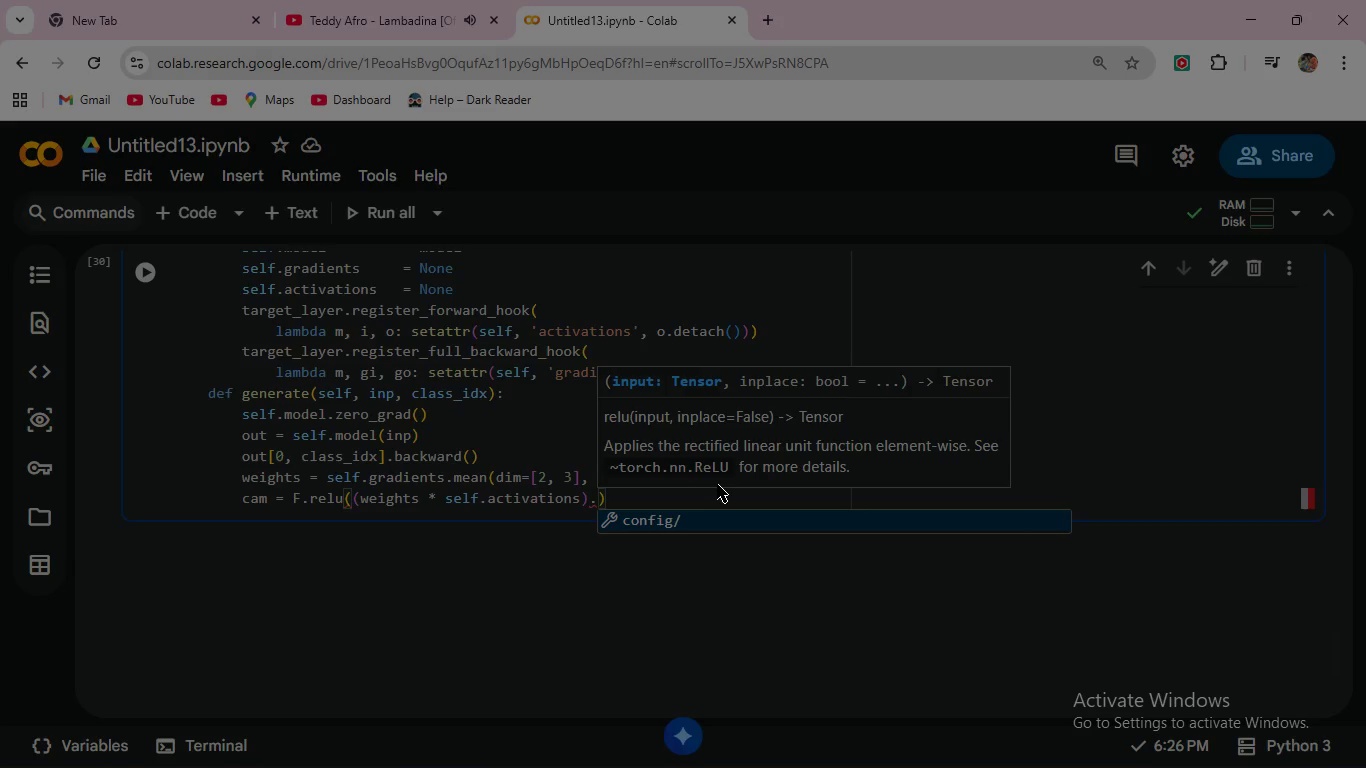 
type(sum()
 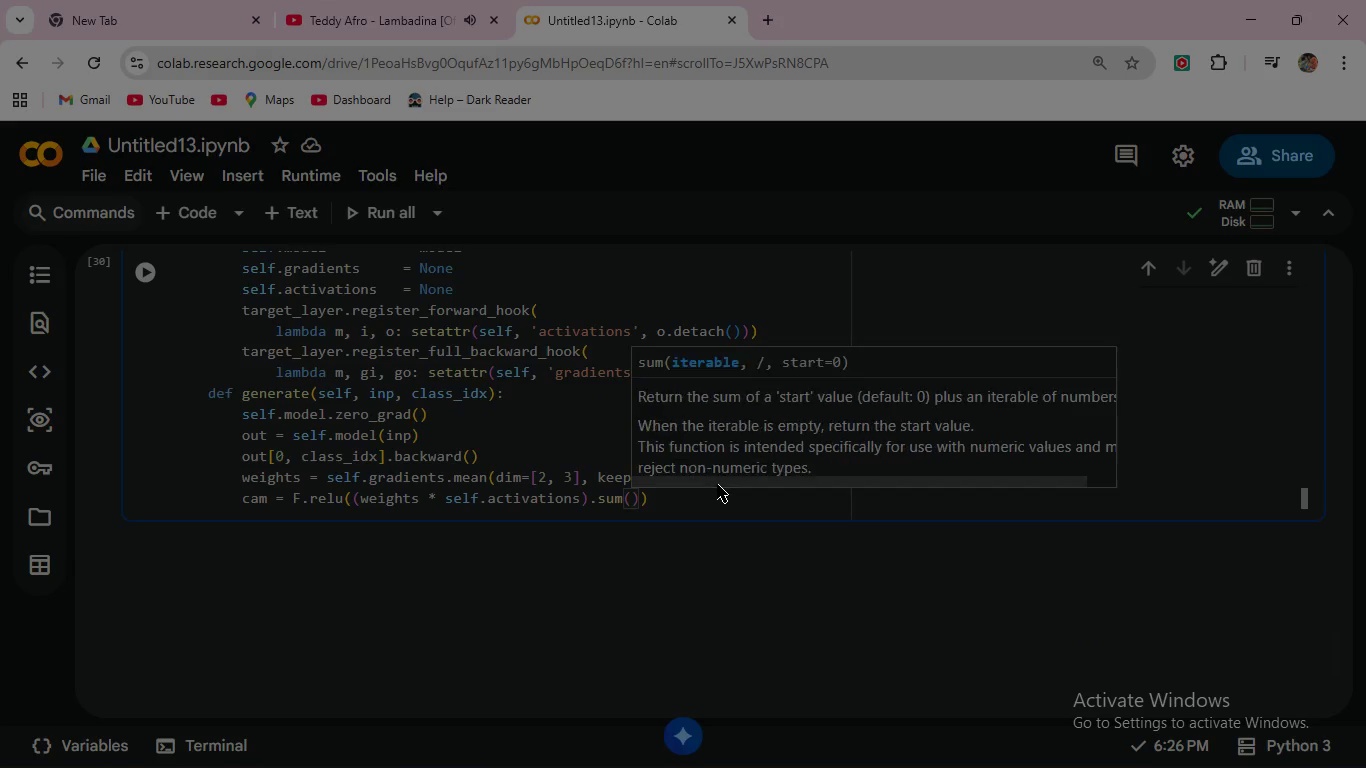 
type(dim=1, keepdim=True)
 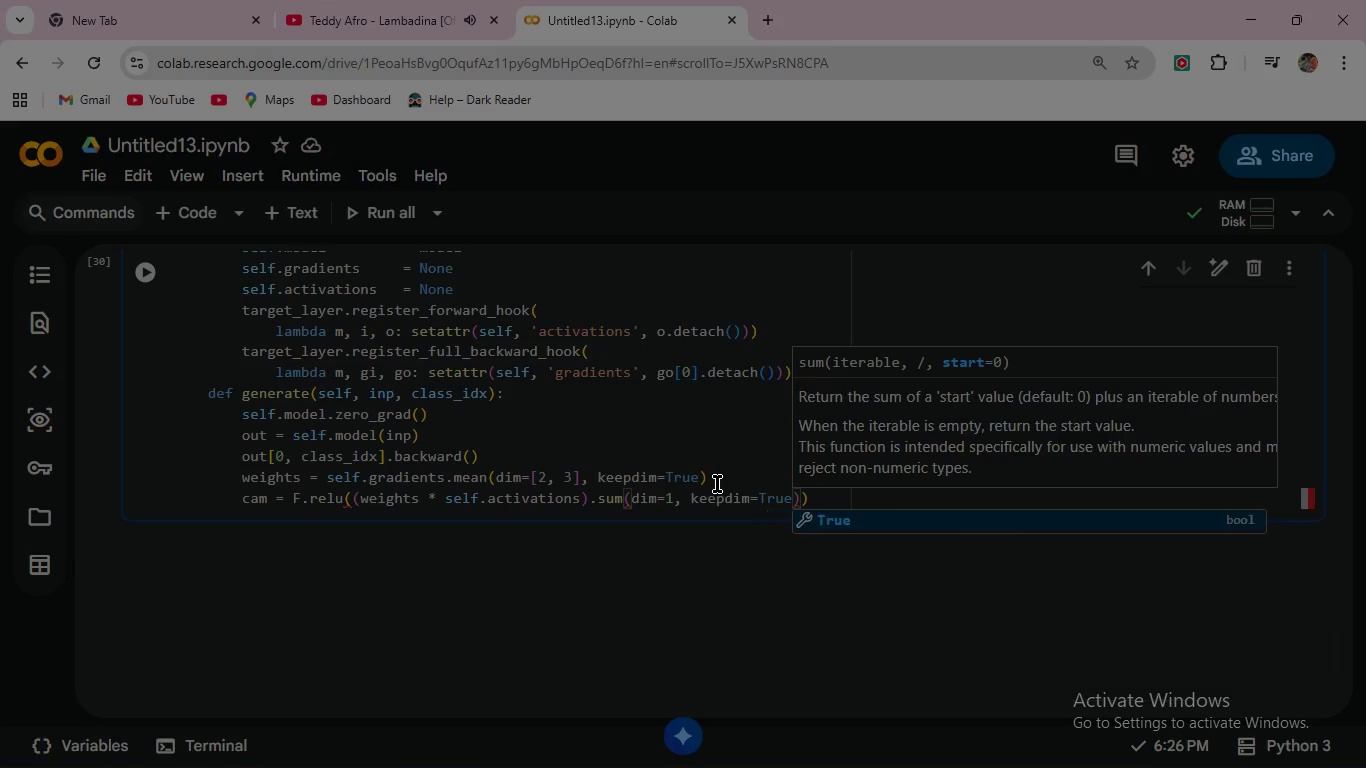 
left_click([825, 494])
 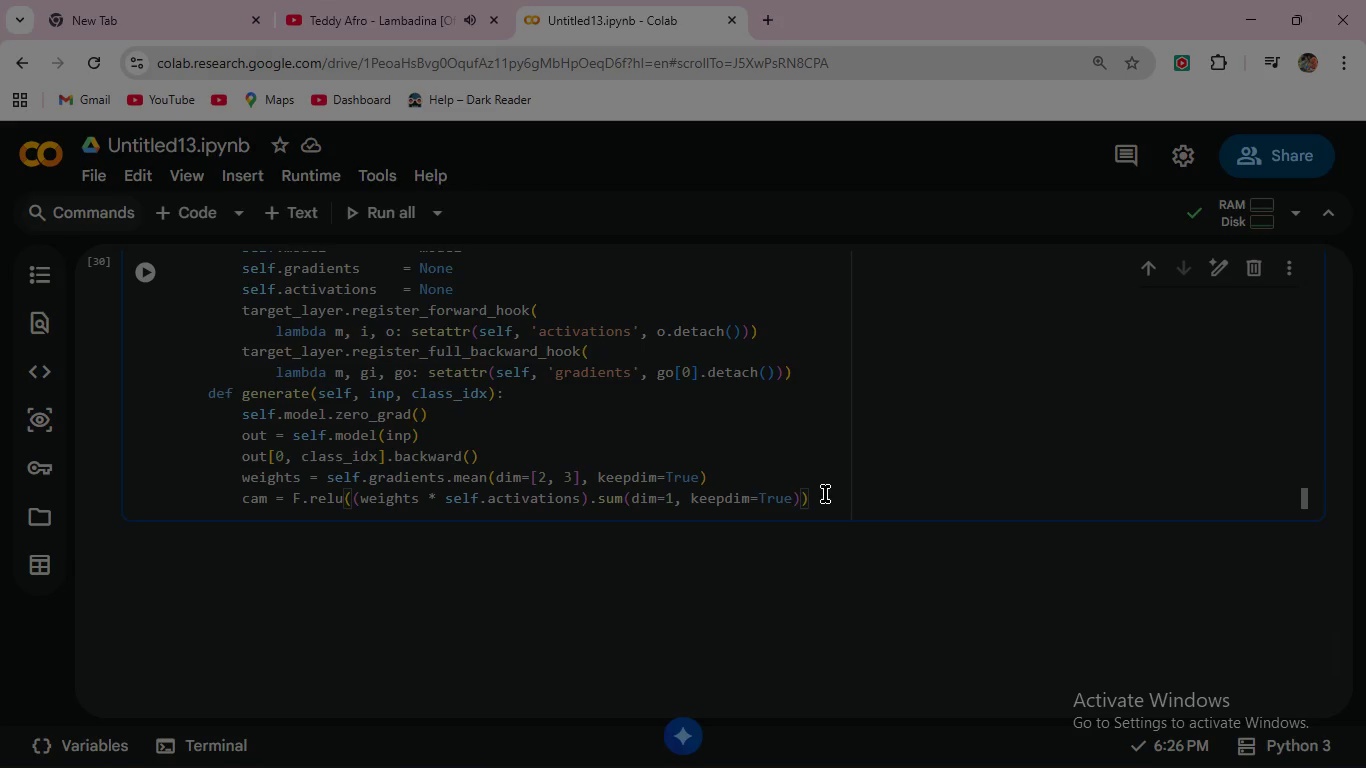 
key(Enter)
 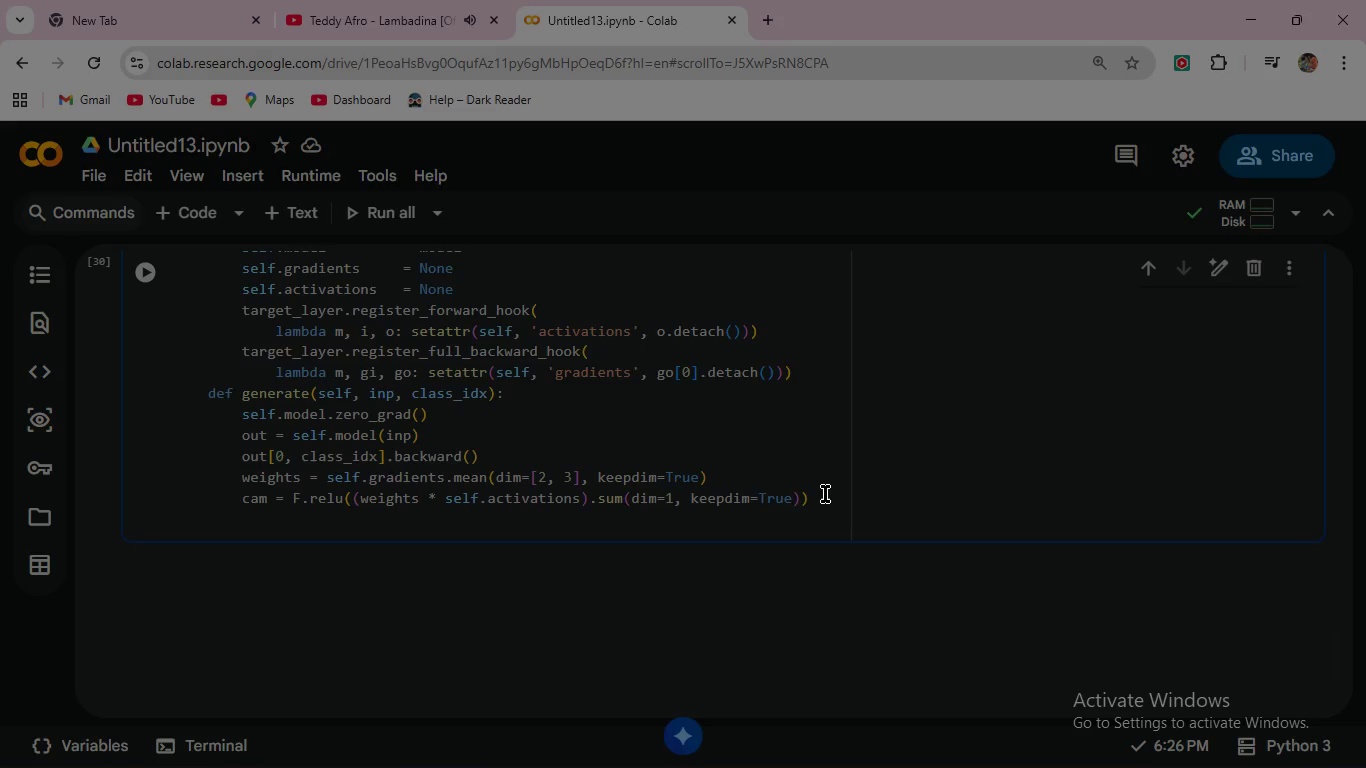 
type(cam = F.)
 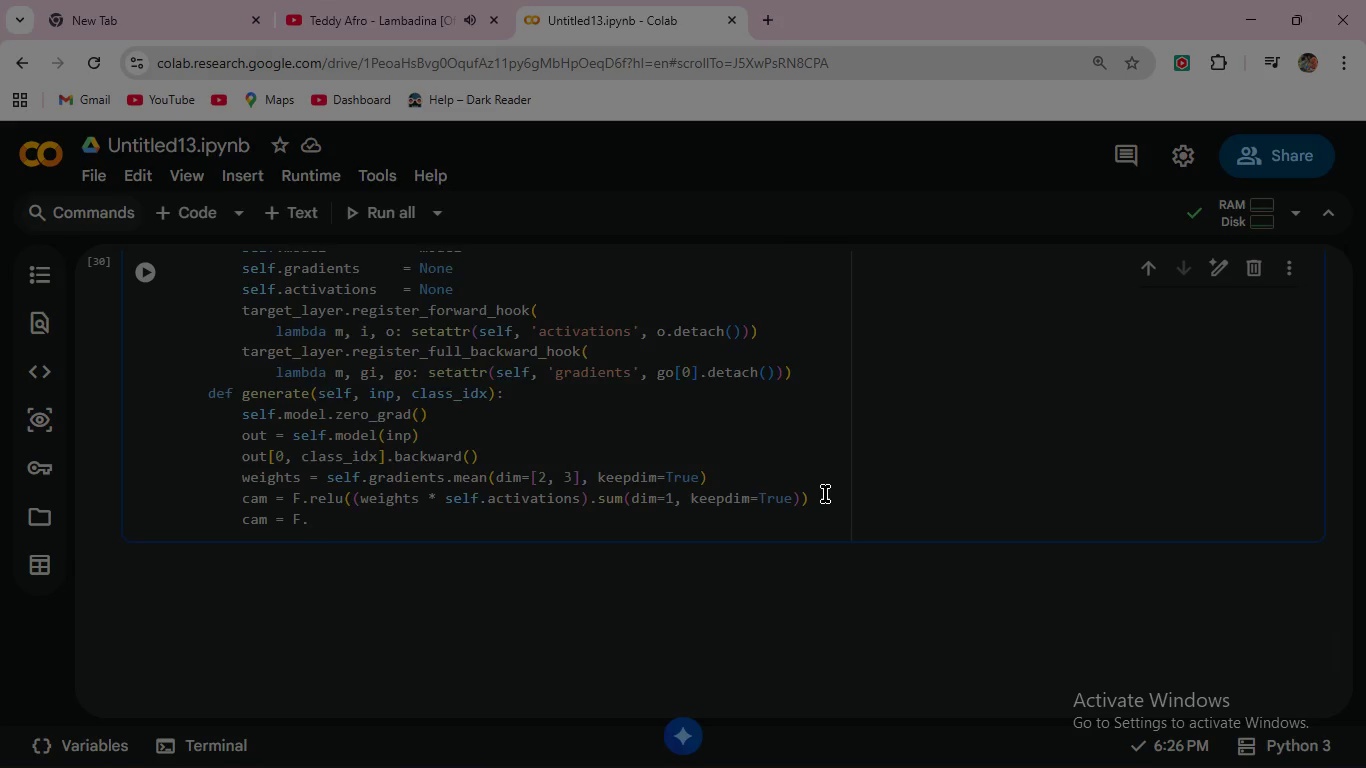 
type(interp)
 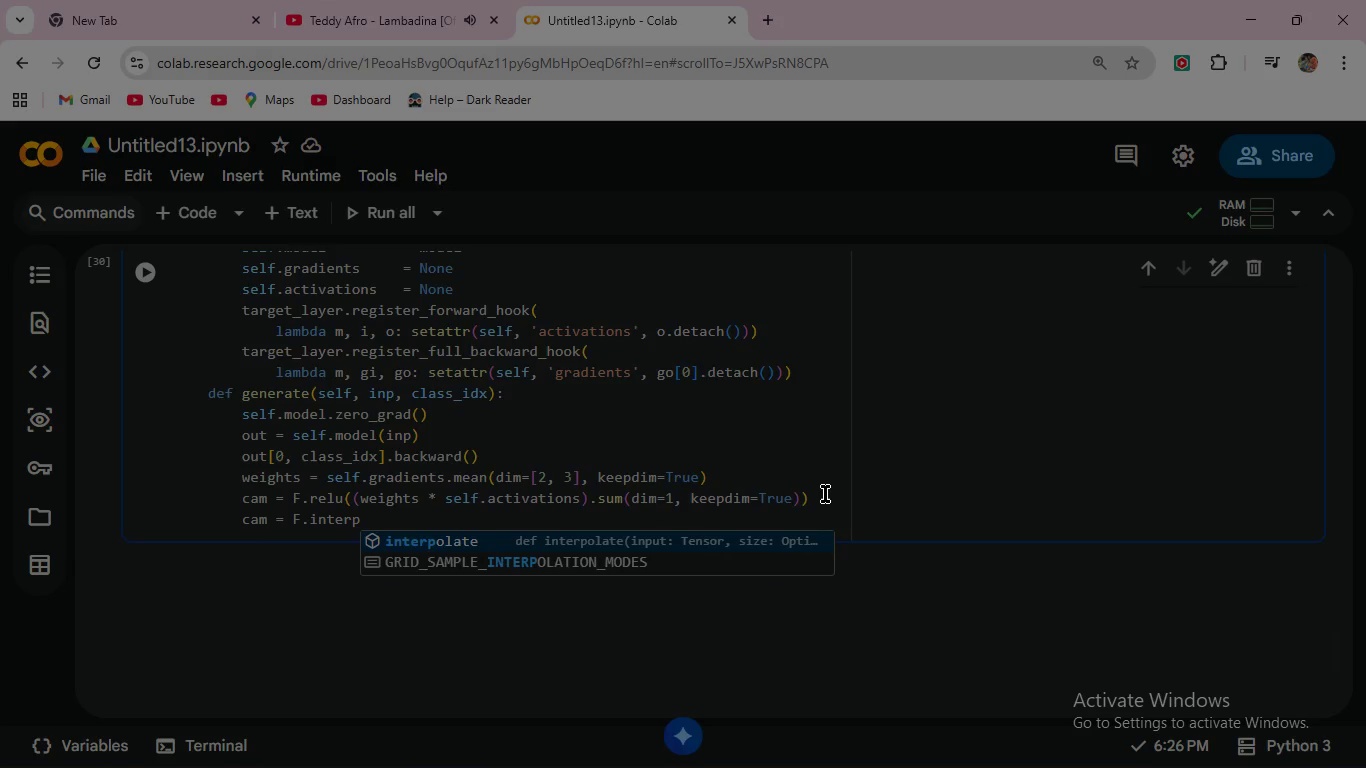 
key(Enter)
 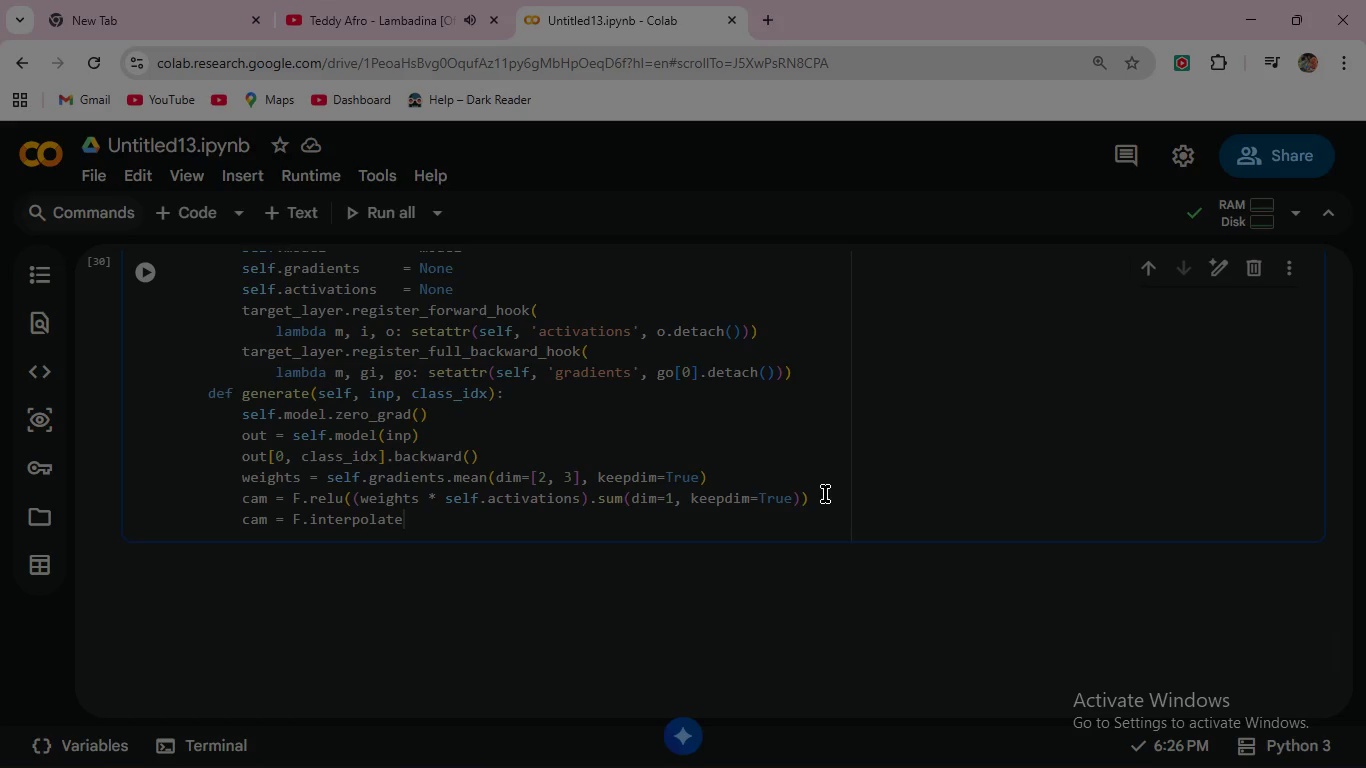 
type((cam, size)
 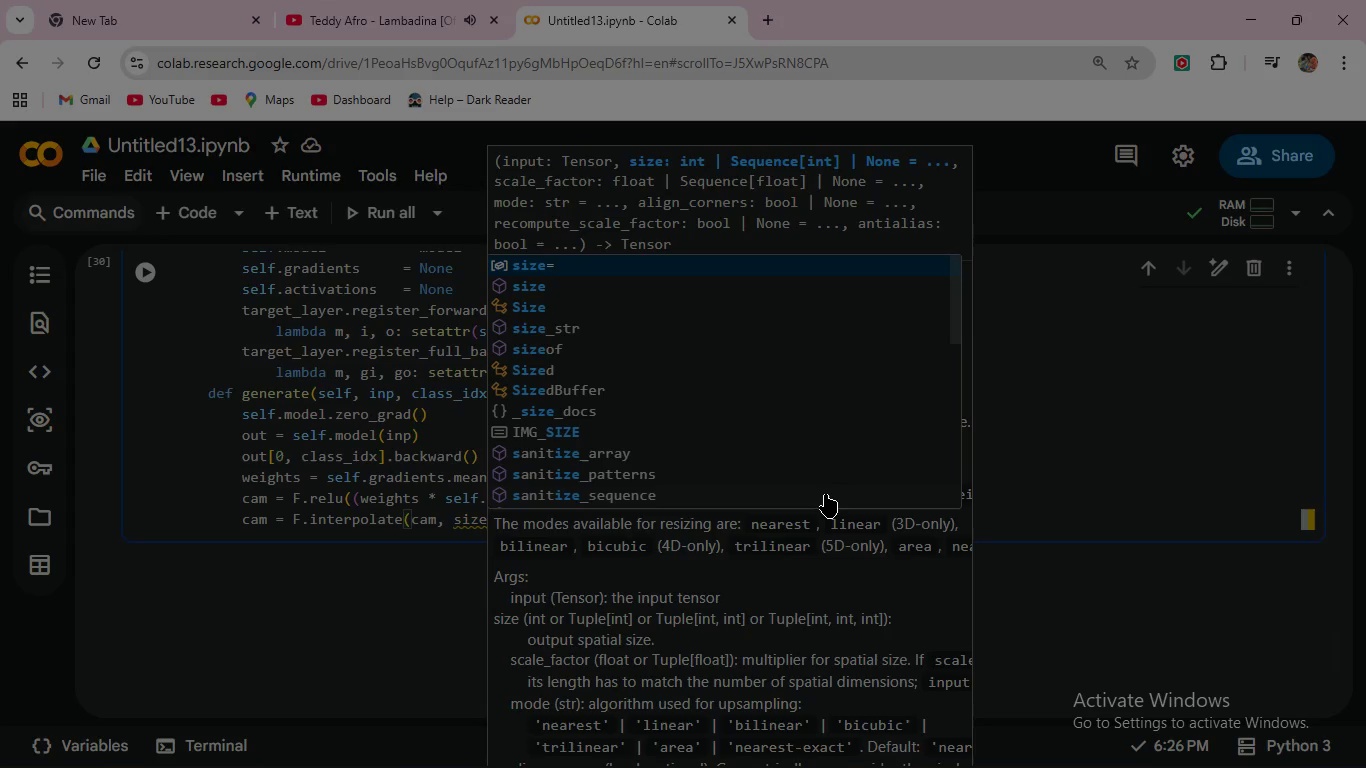 
key(Enter)
 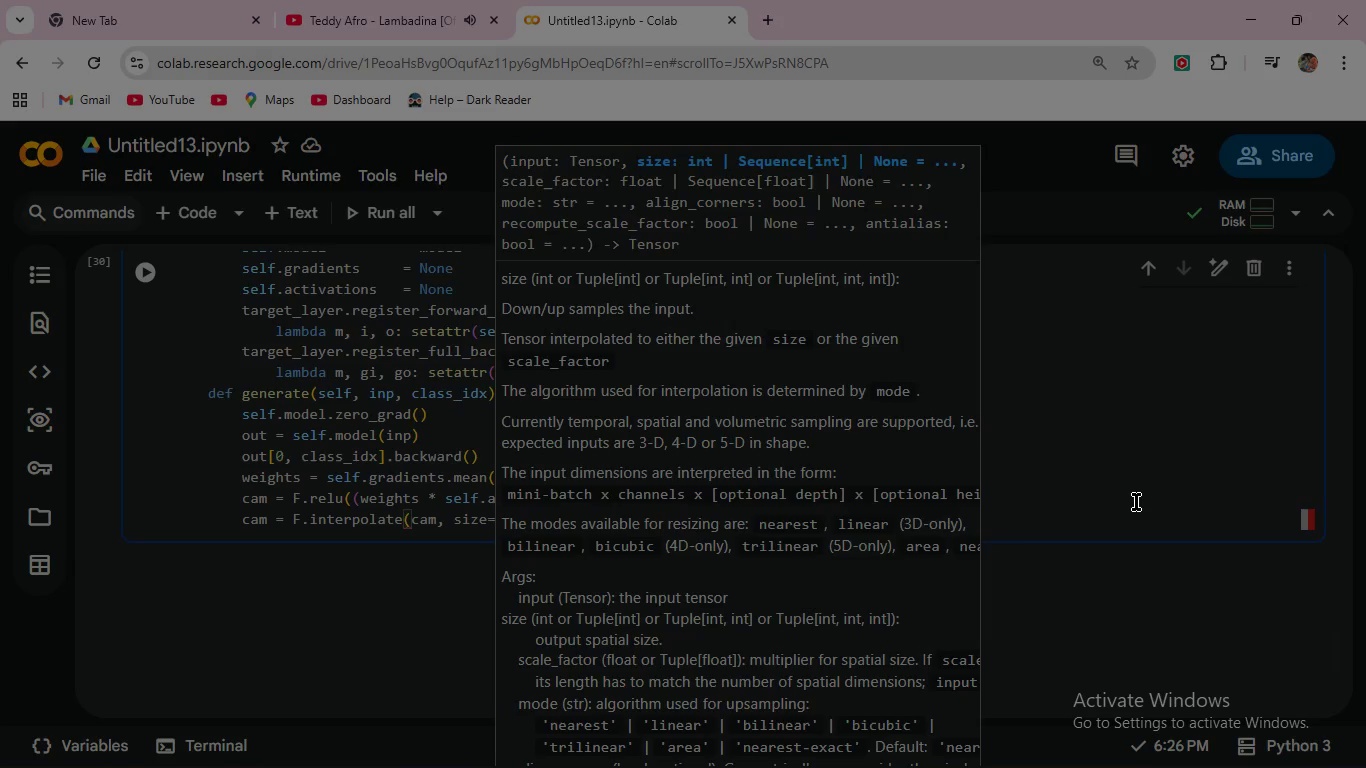 
left_click([1136, 502])
 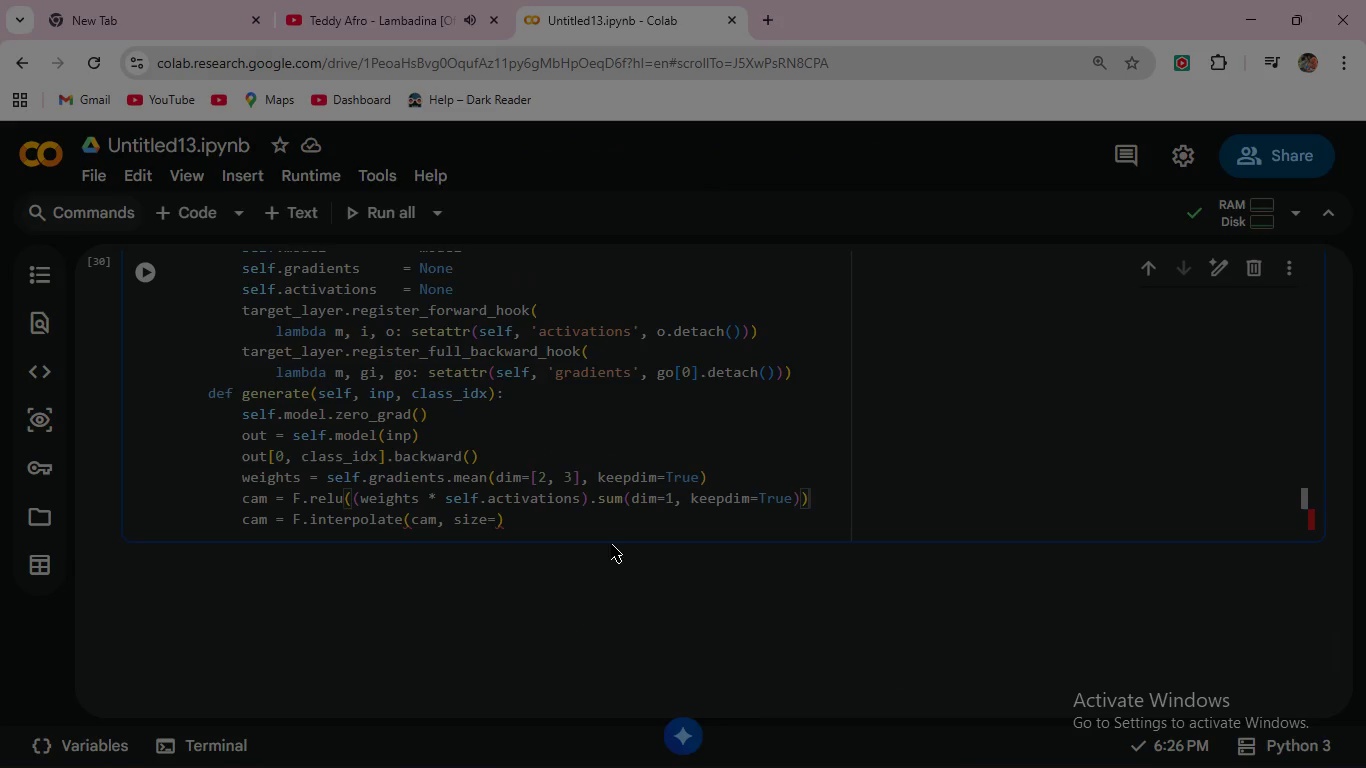 
mouse_move([589, 545])
 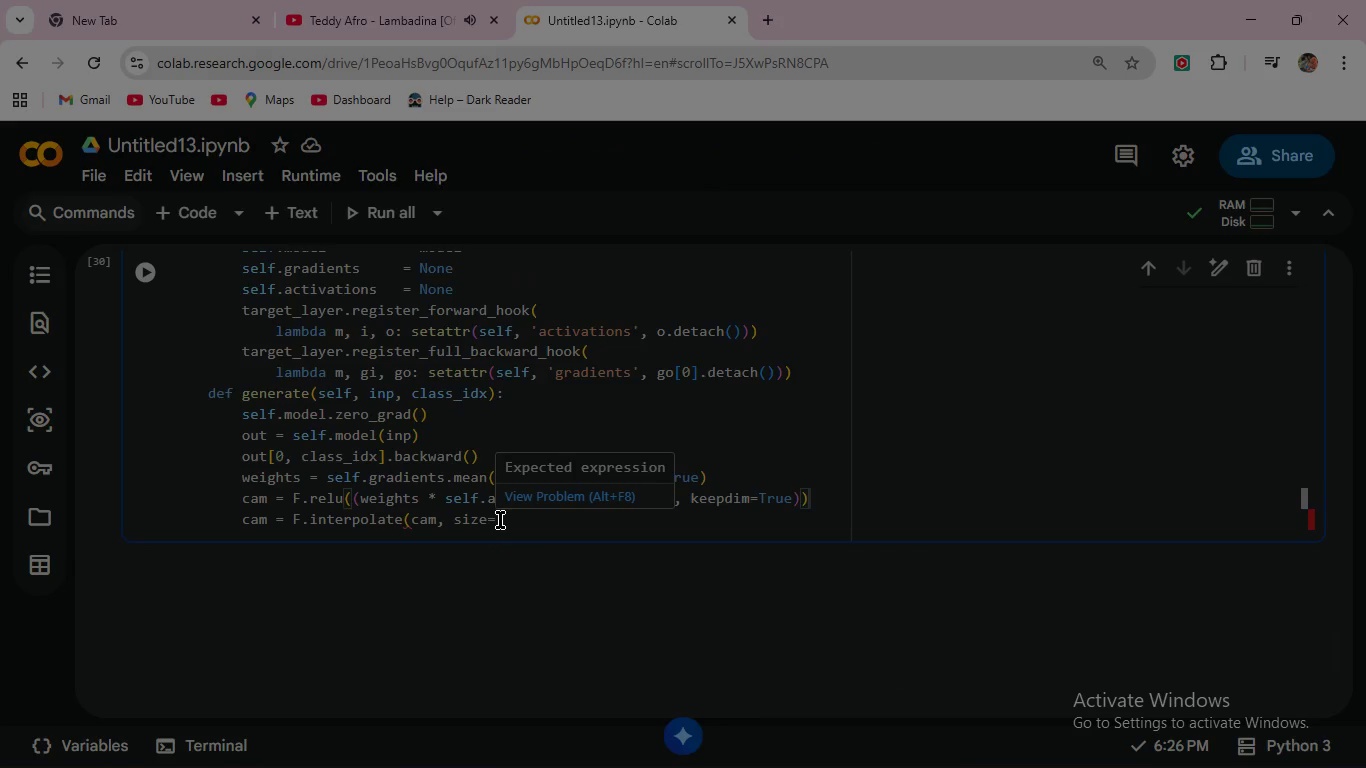 
left_click([500, 520])
 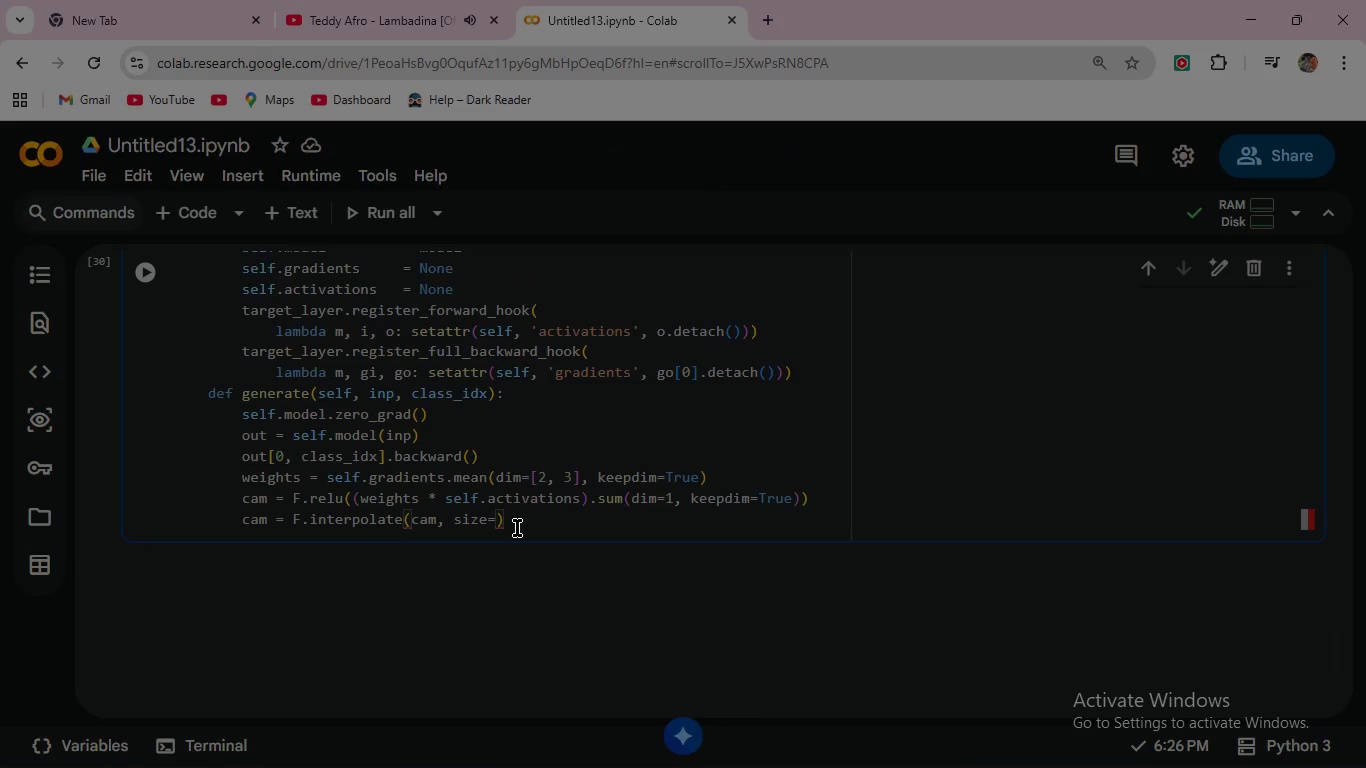 
key(ArrowLeft)
 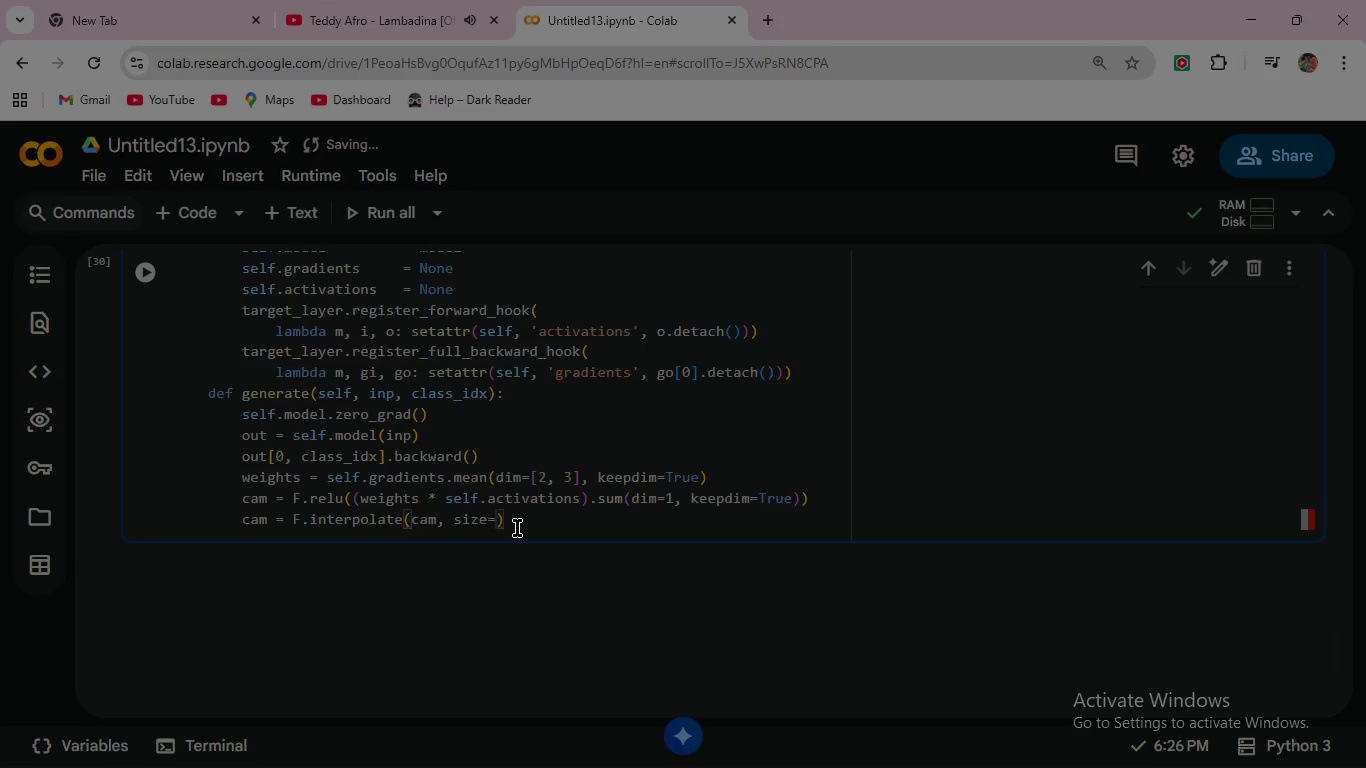 
type((IMG)
 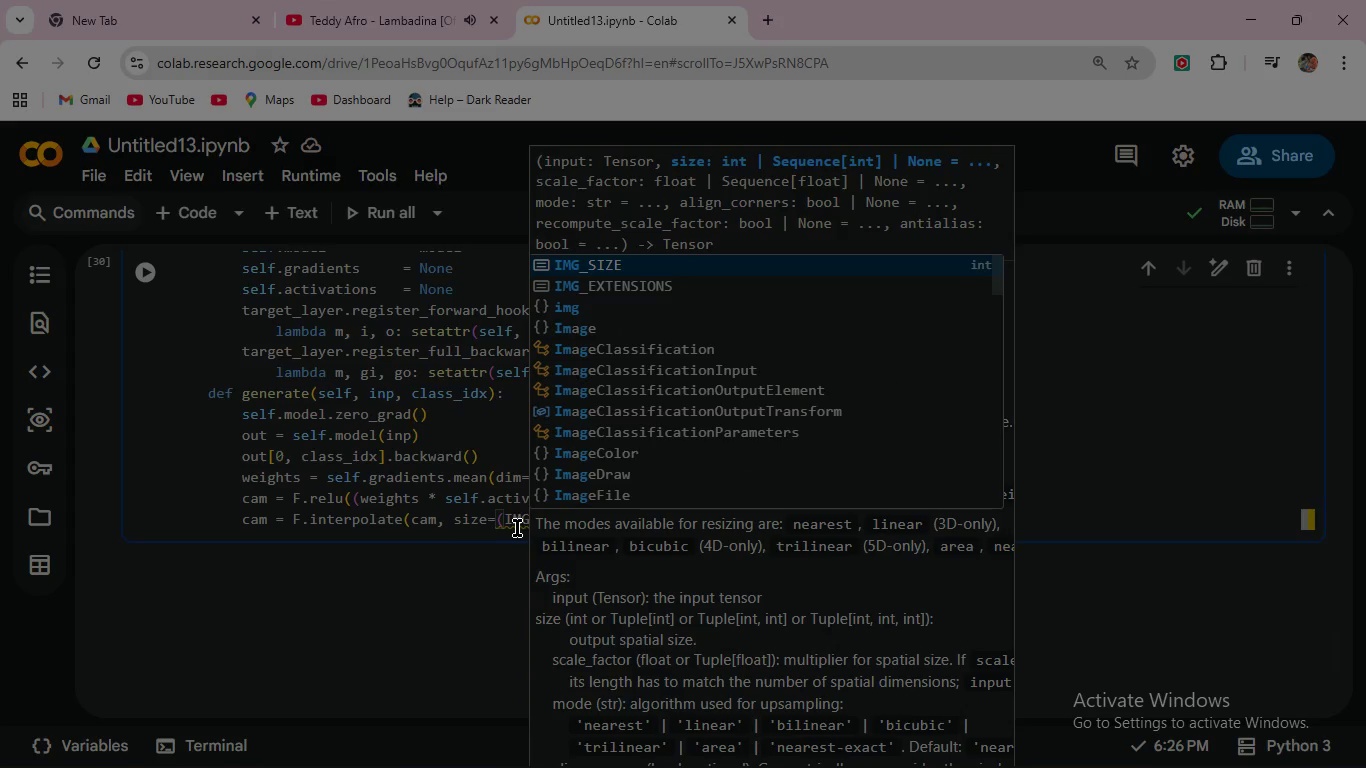 
key(Enter)
 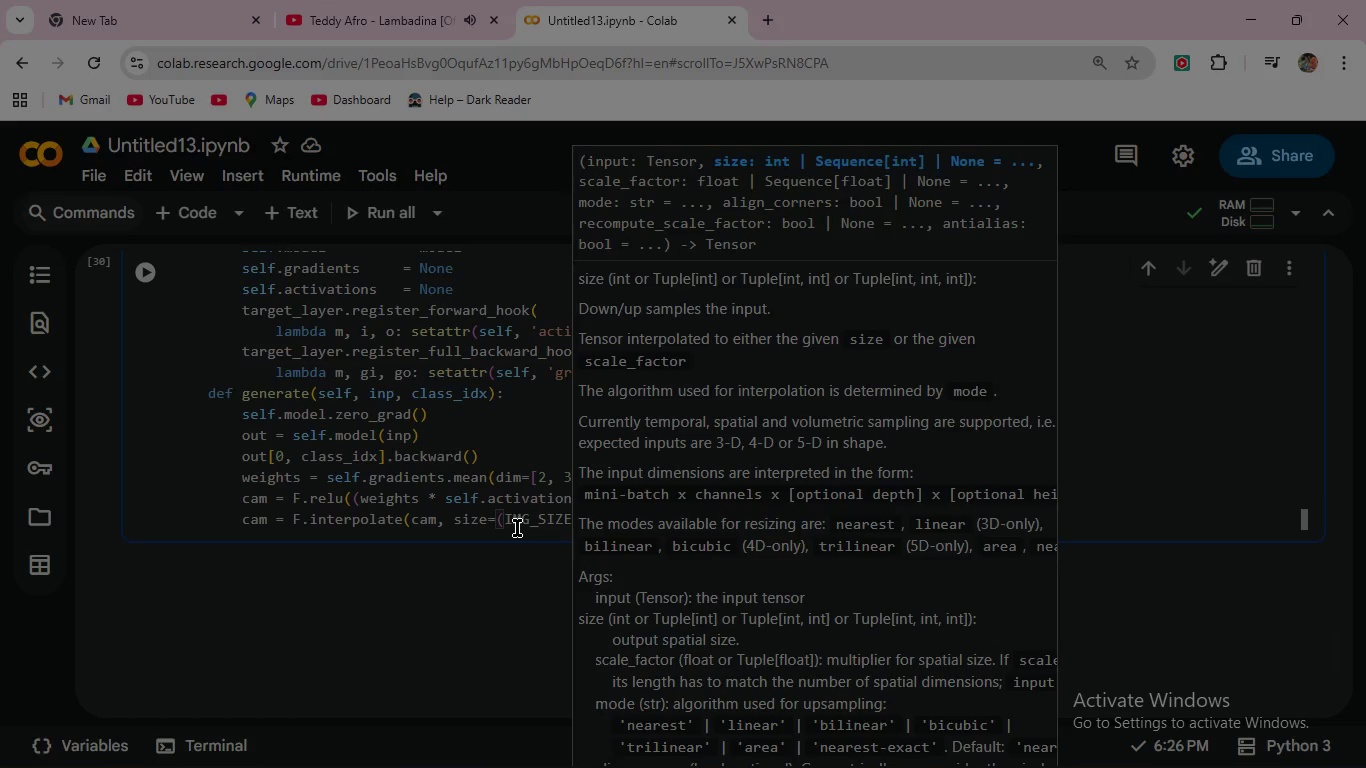 
key(Comma)
 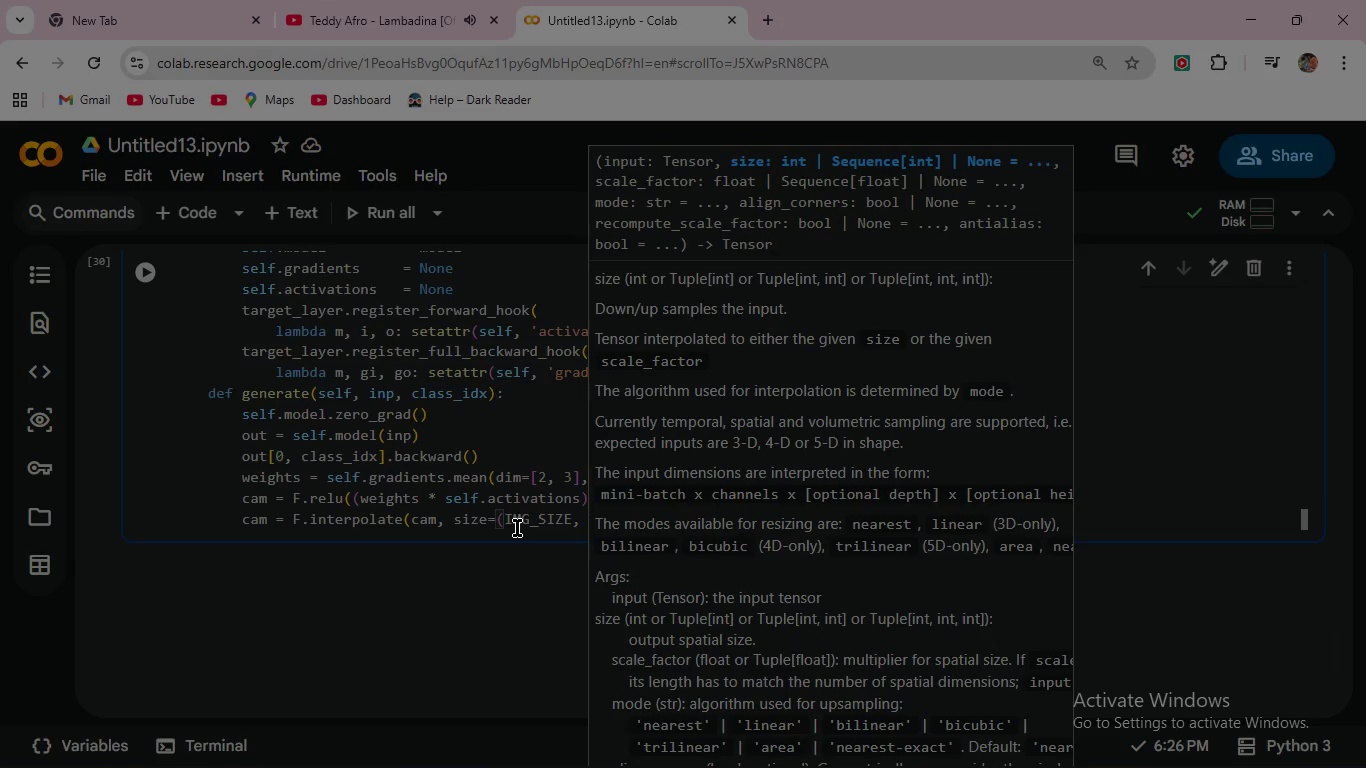 
key(Space)
 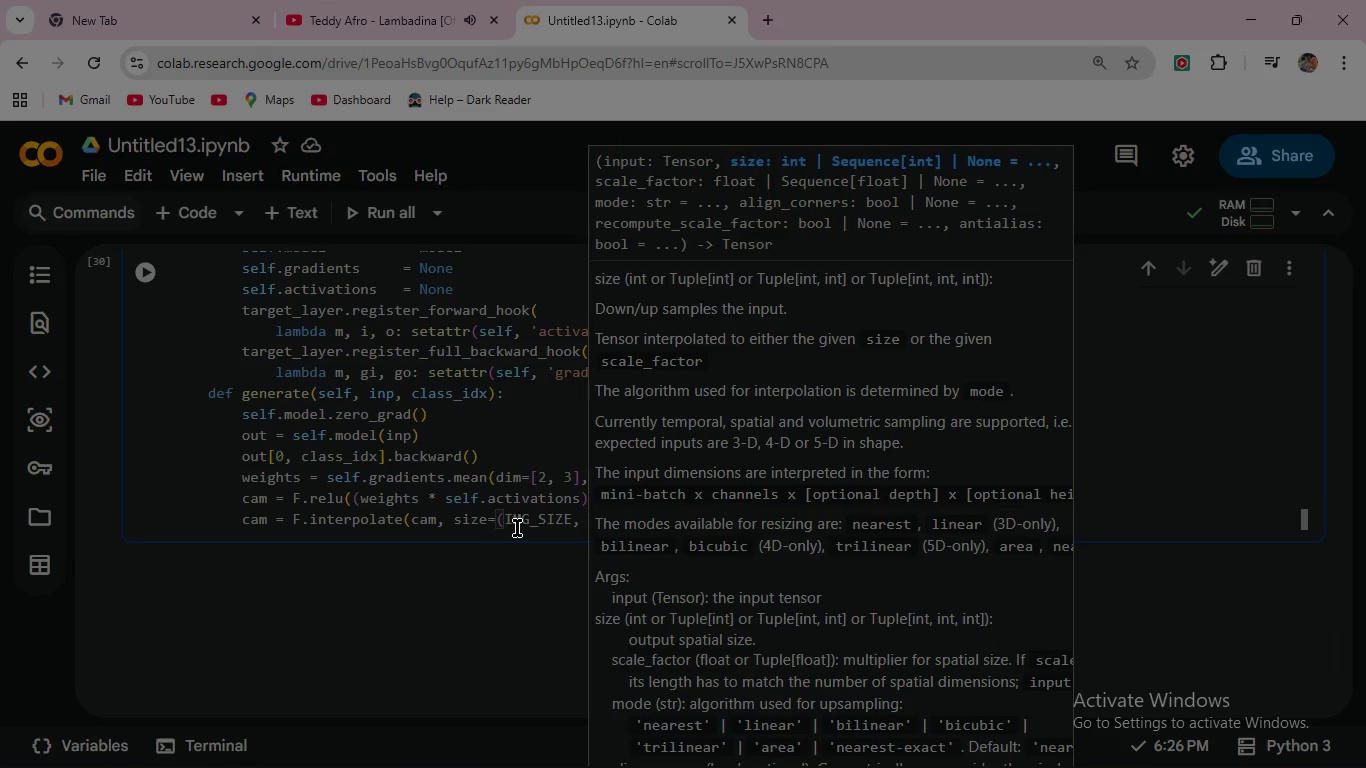 
wait(5.14)
 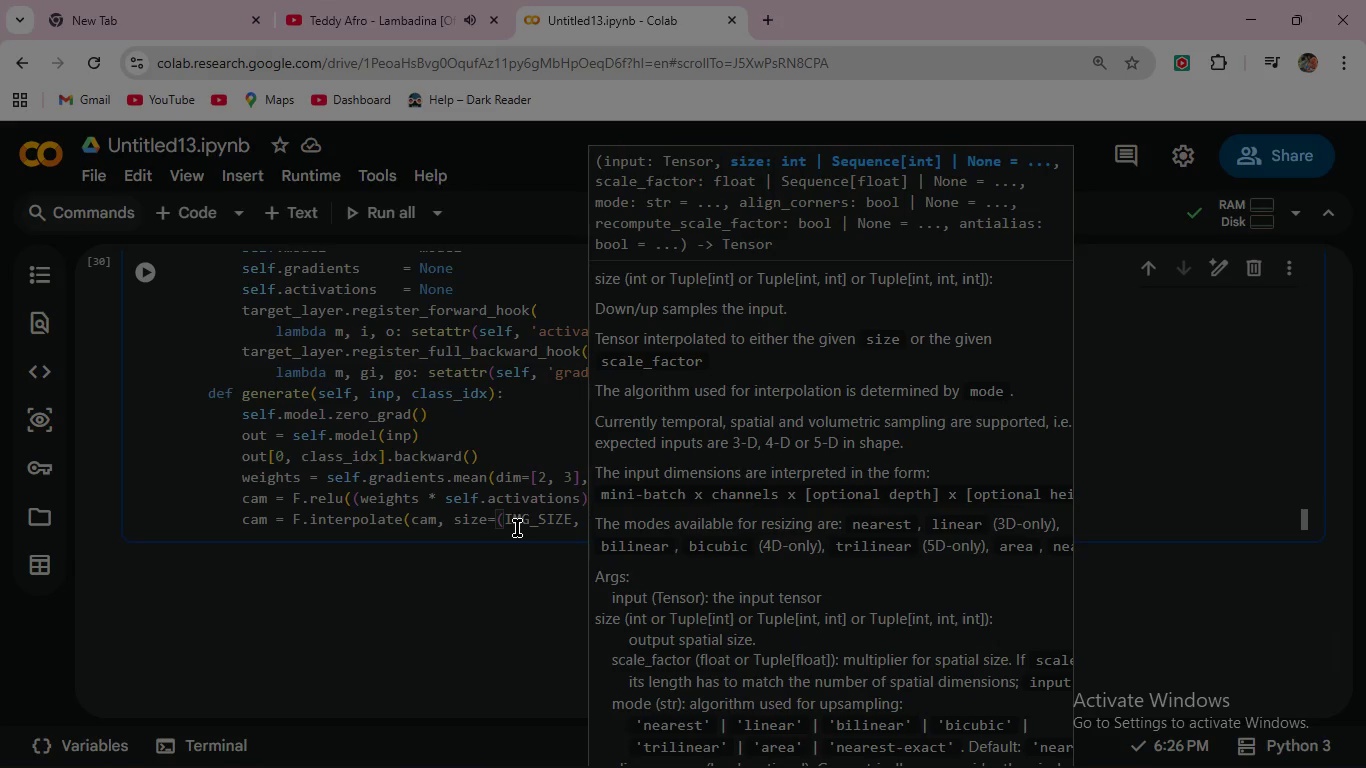 
type(IM)
 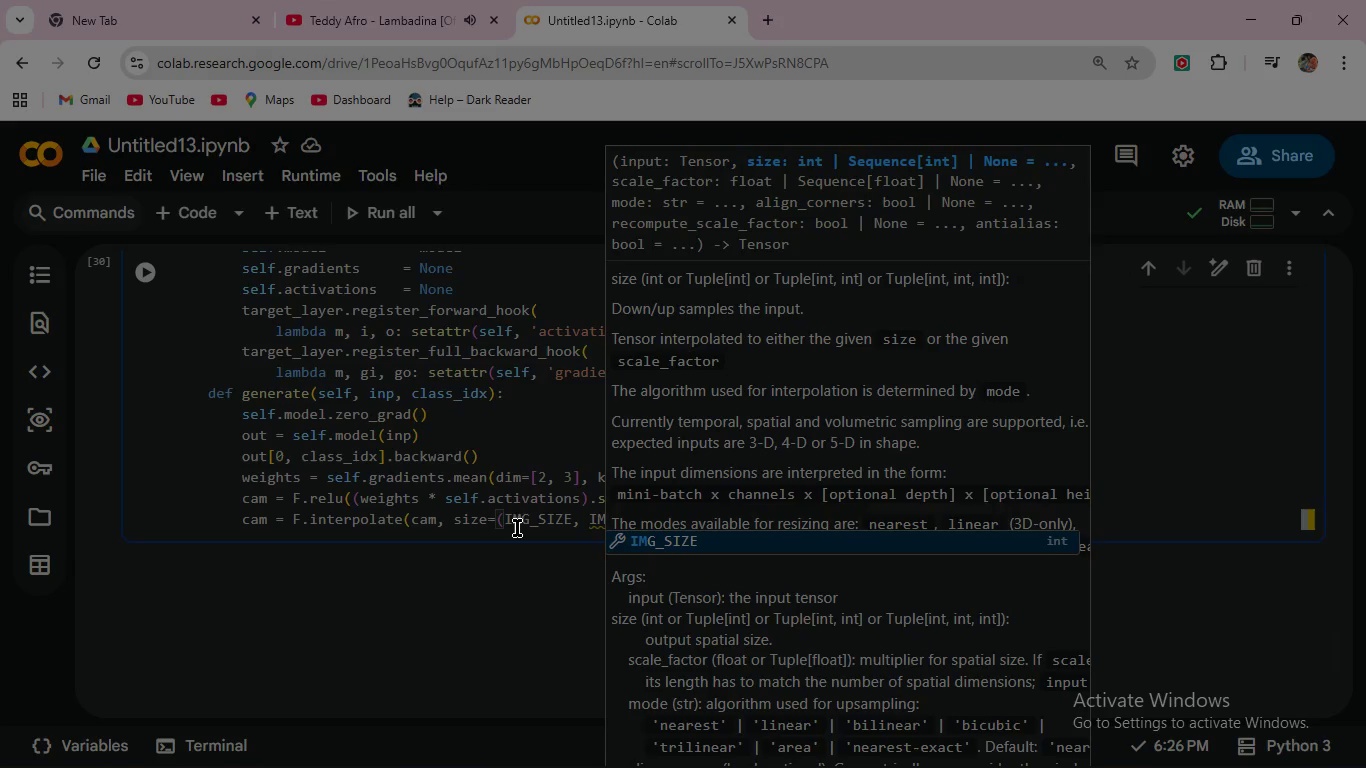 
key(Enter)
 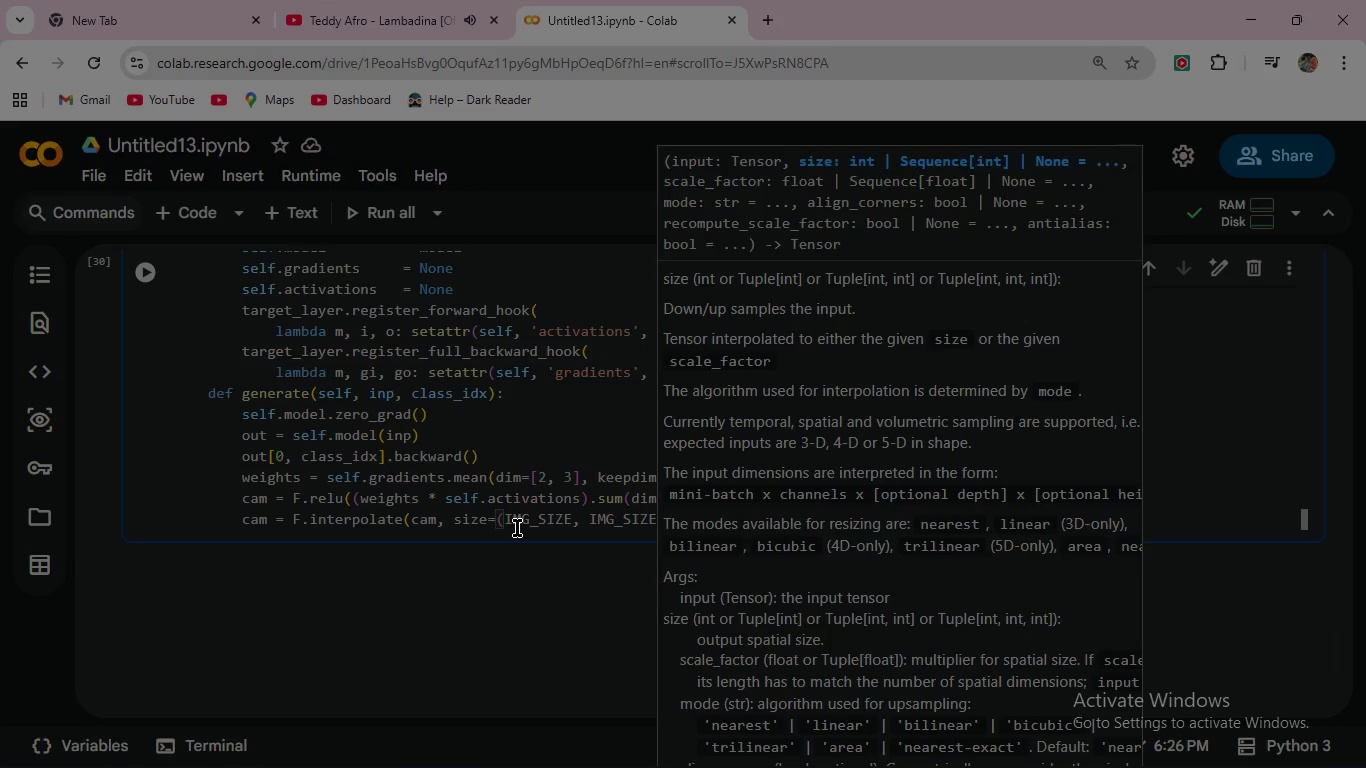 
wait(5.06)
 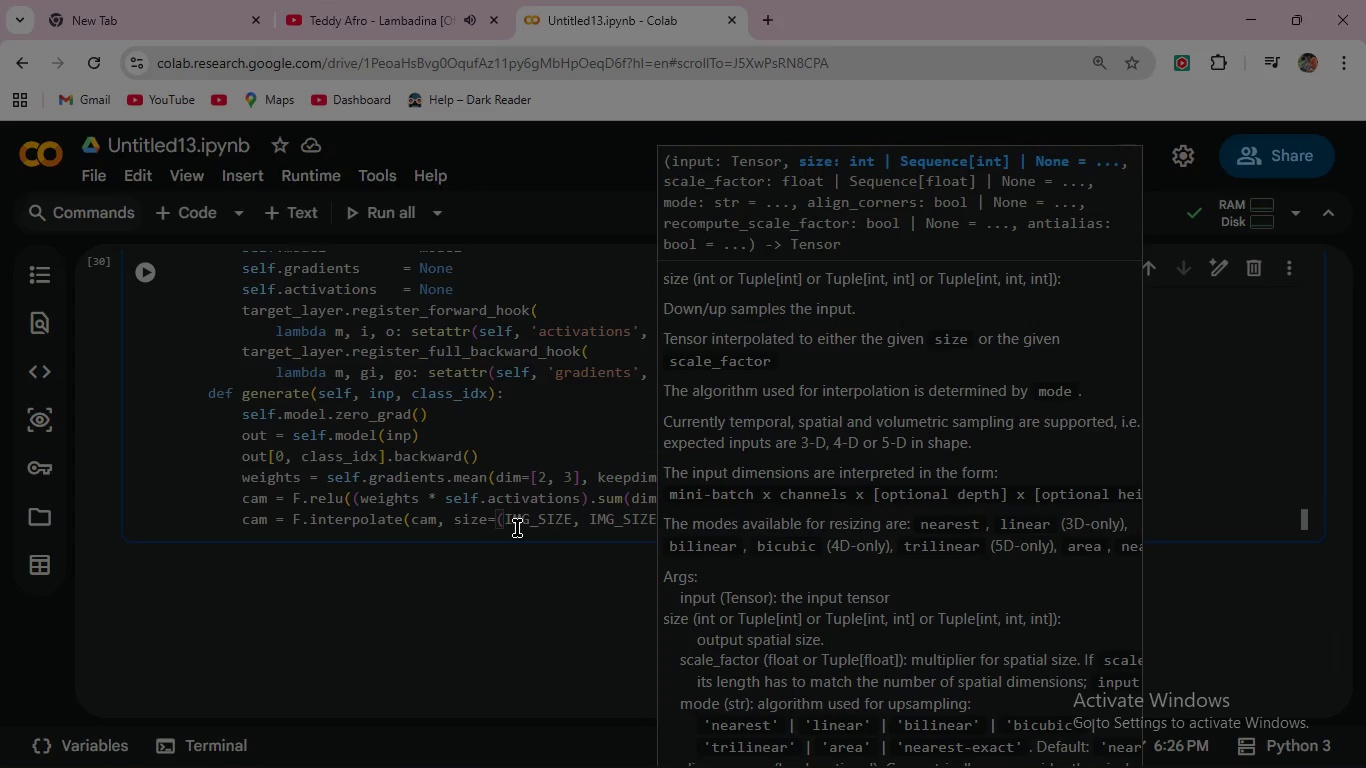 
left_click([498, 570])
 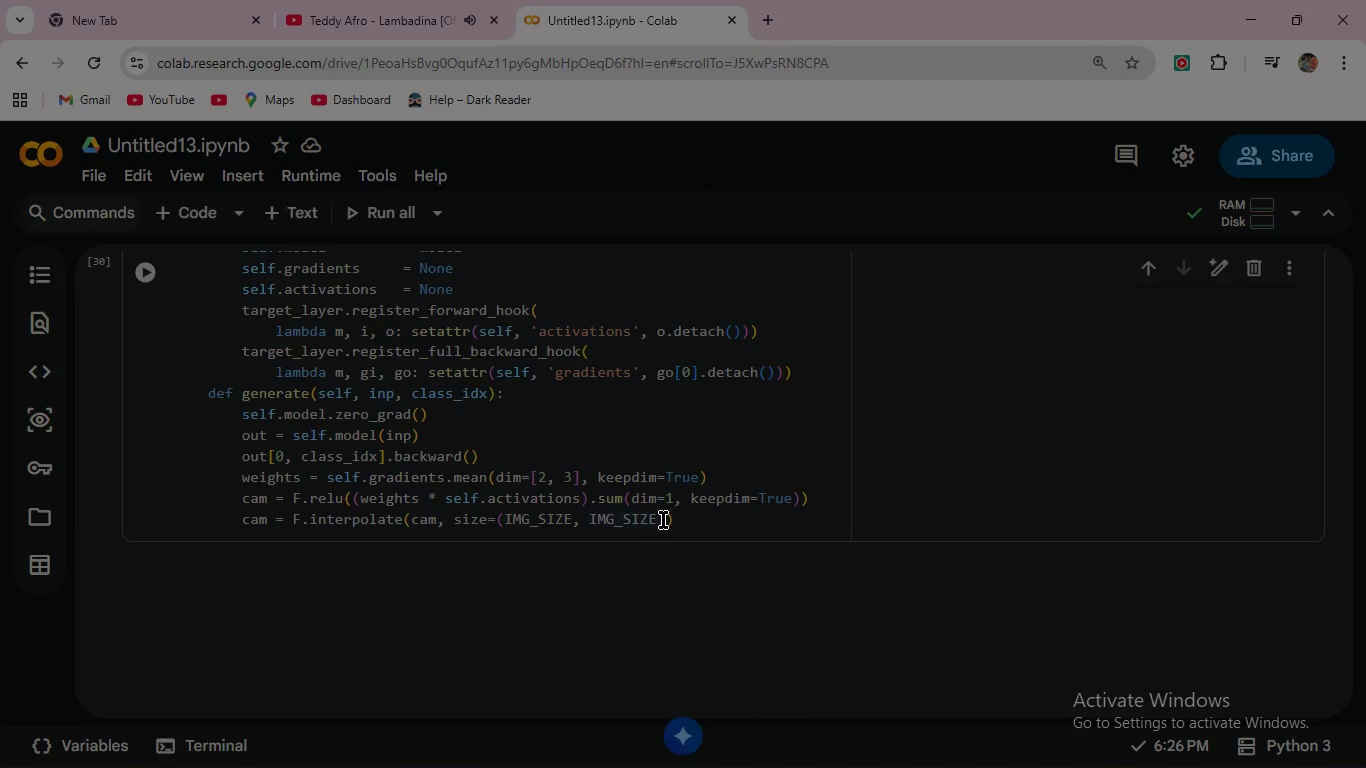 
left_click([666, 520])
 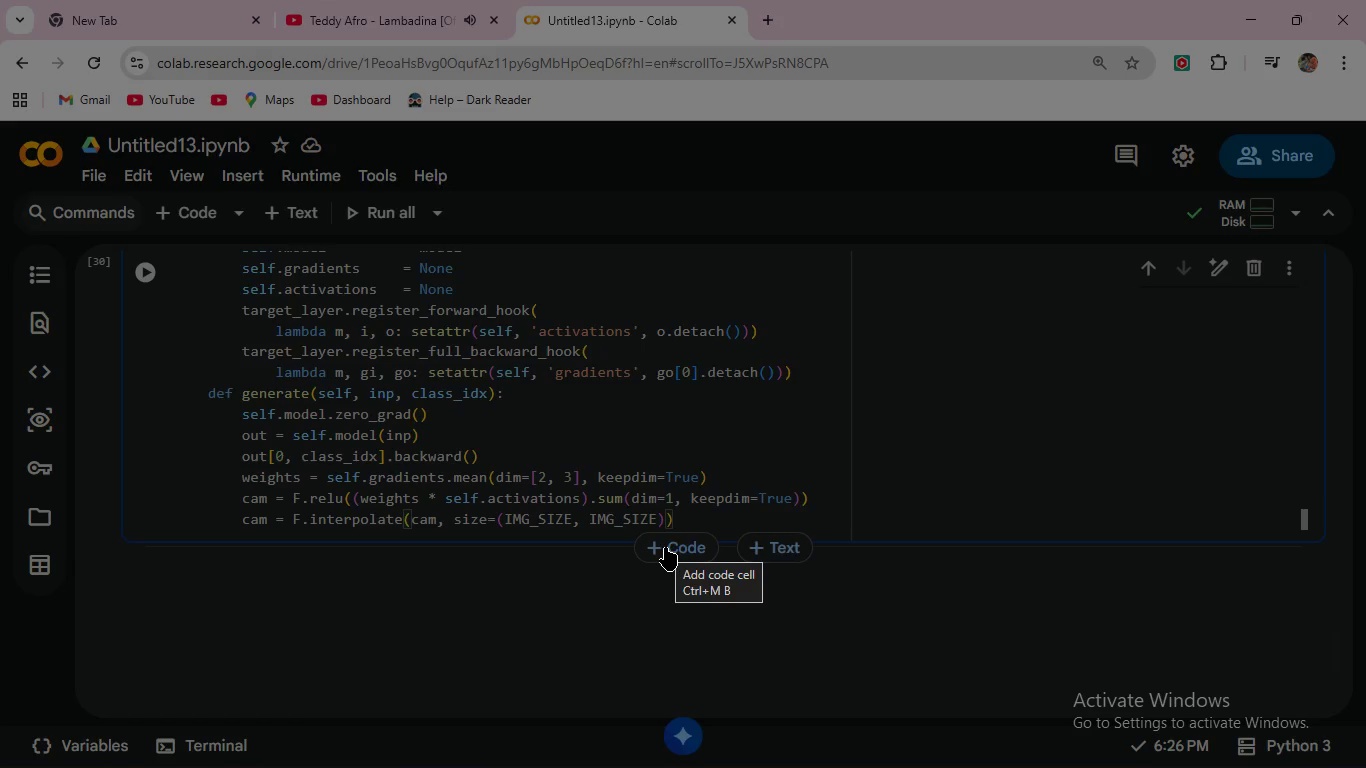 
key(Comma)
 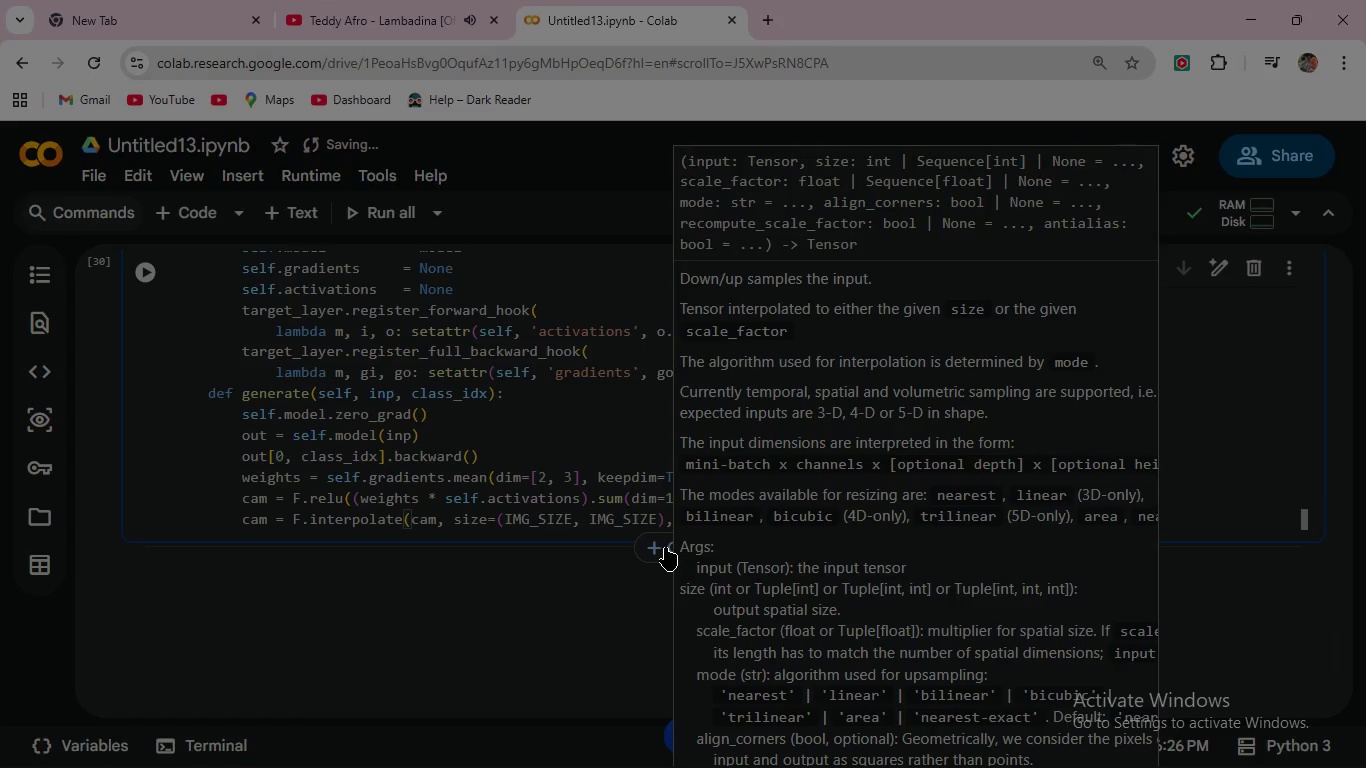 
type( mode)
 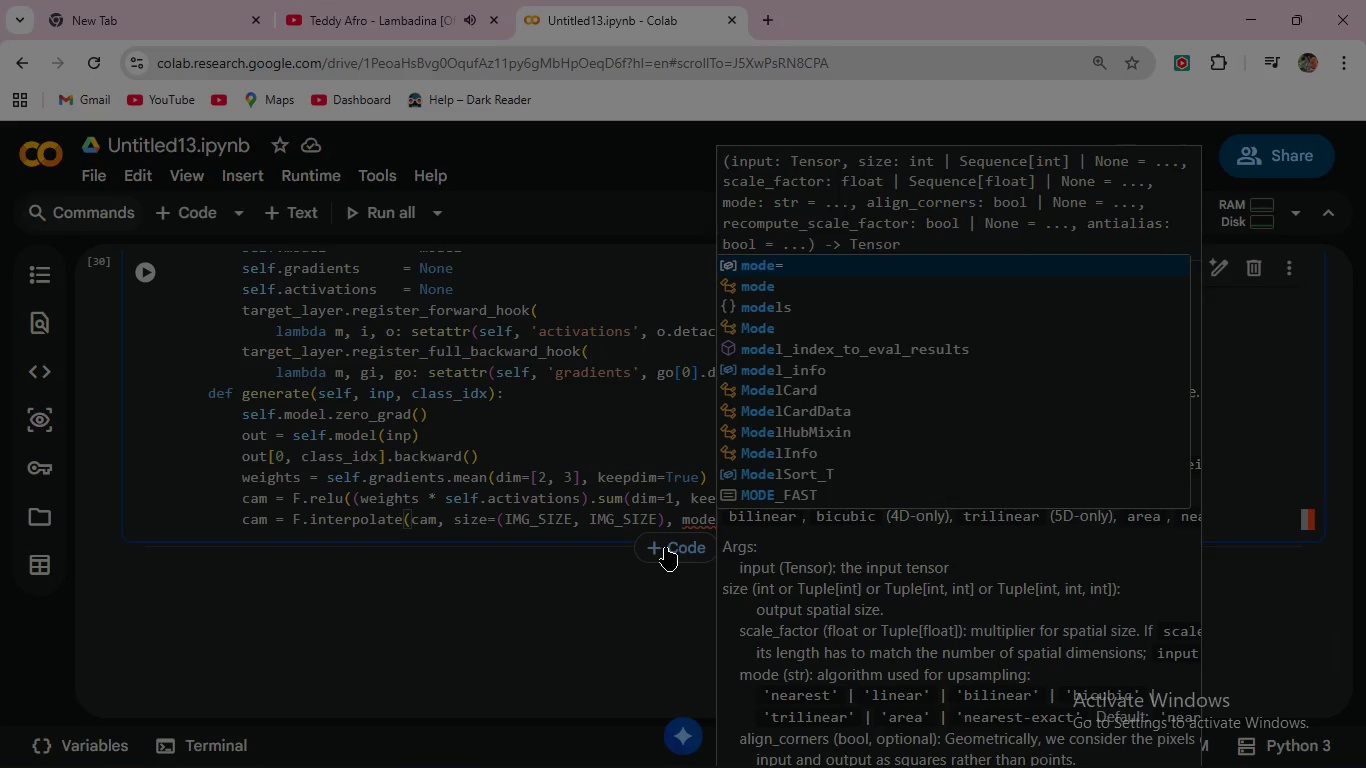 
key(Equal)
 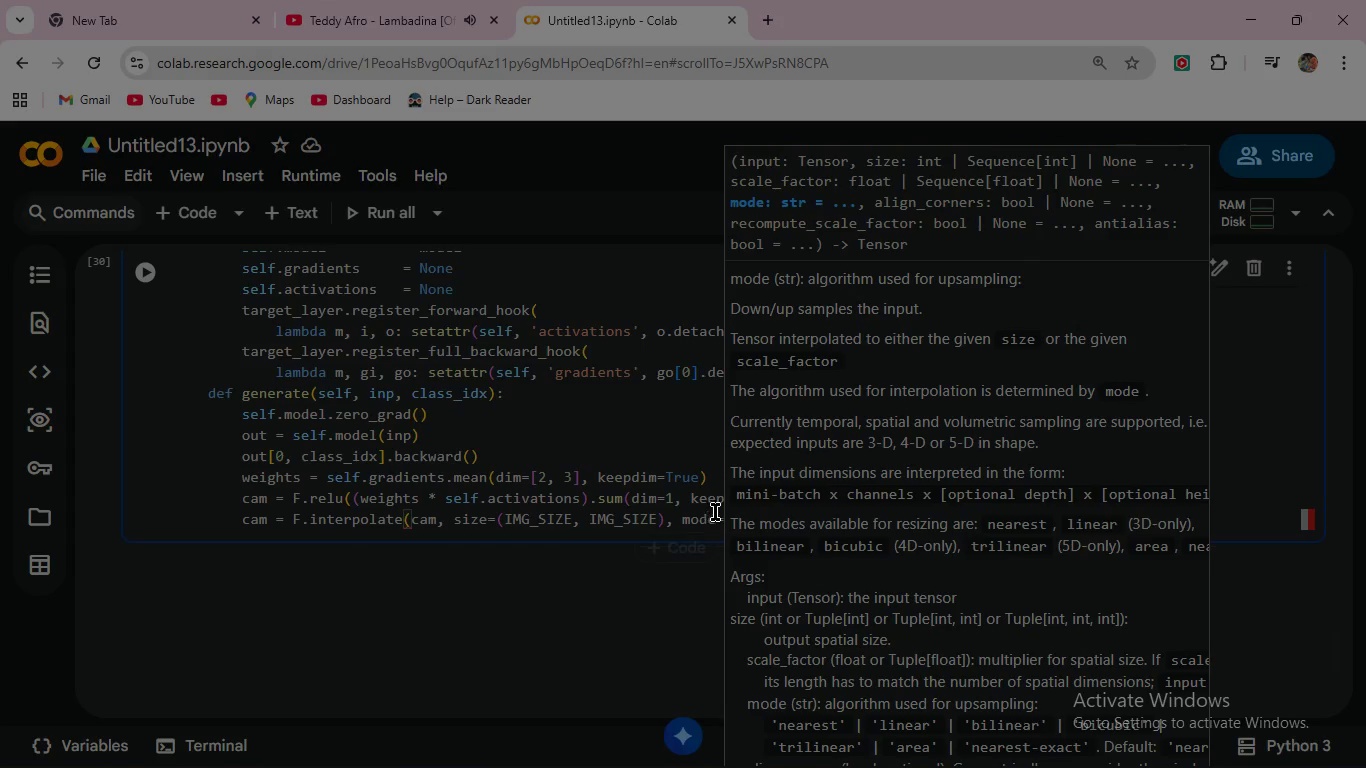 
left_click([715, 512])
 